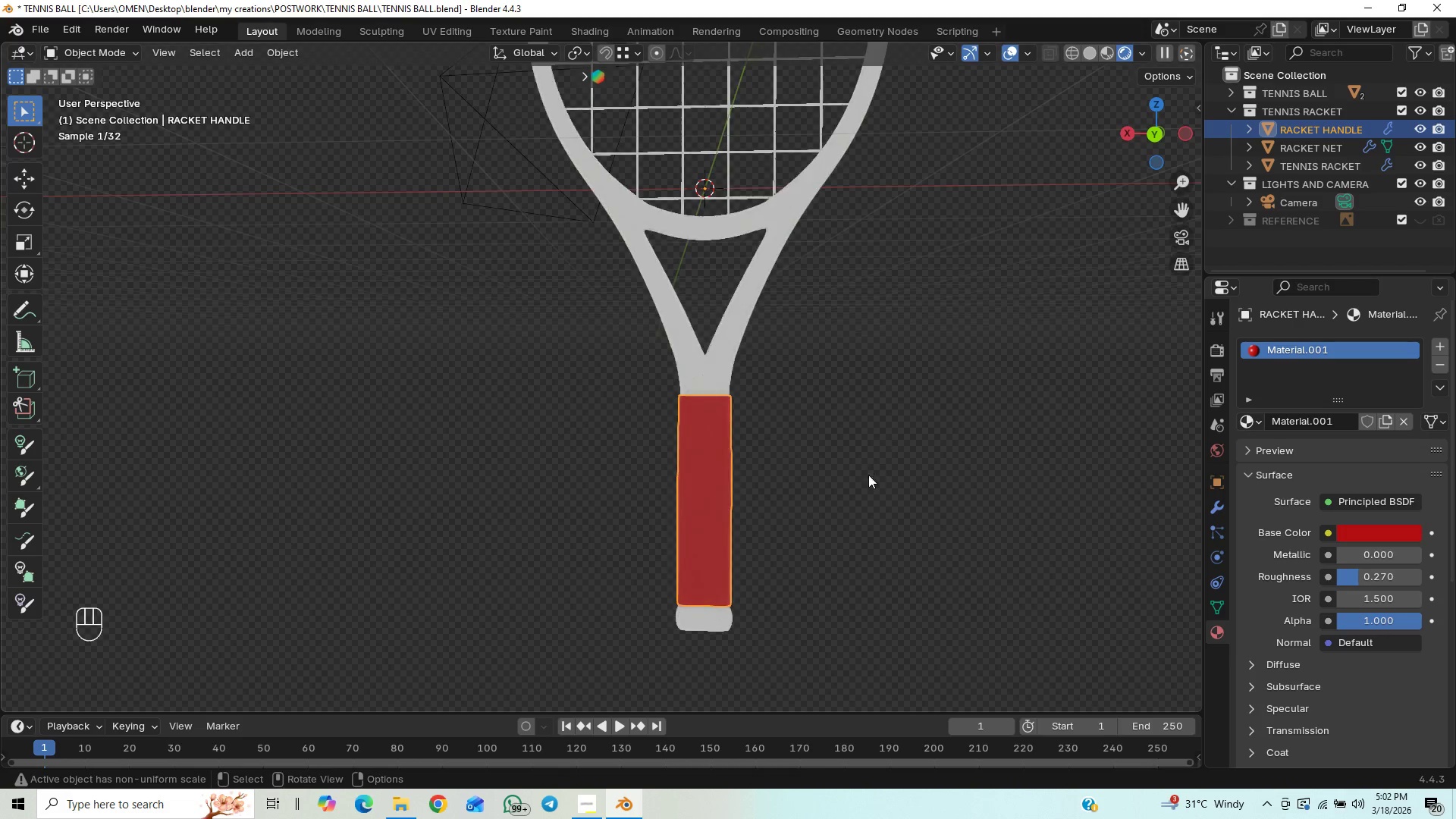 
left_click([711, 555])
 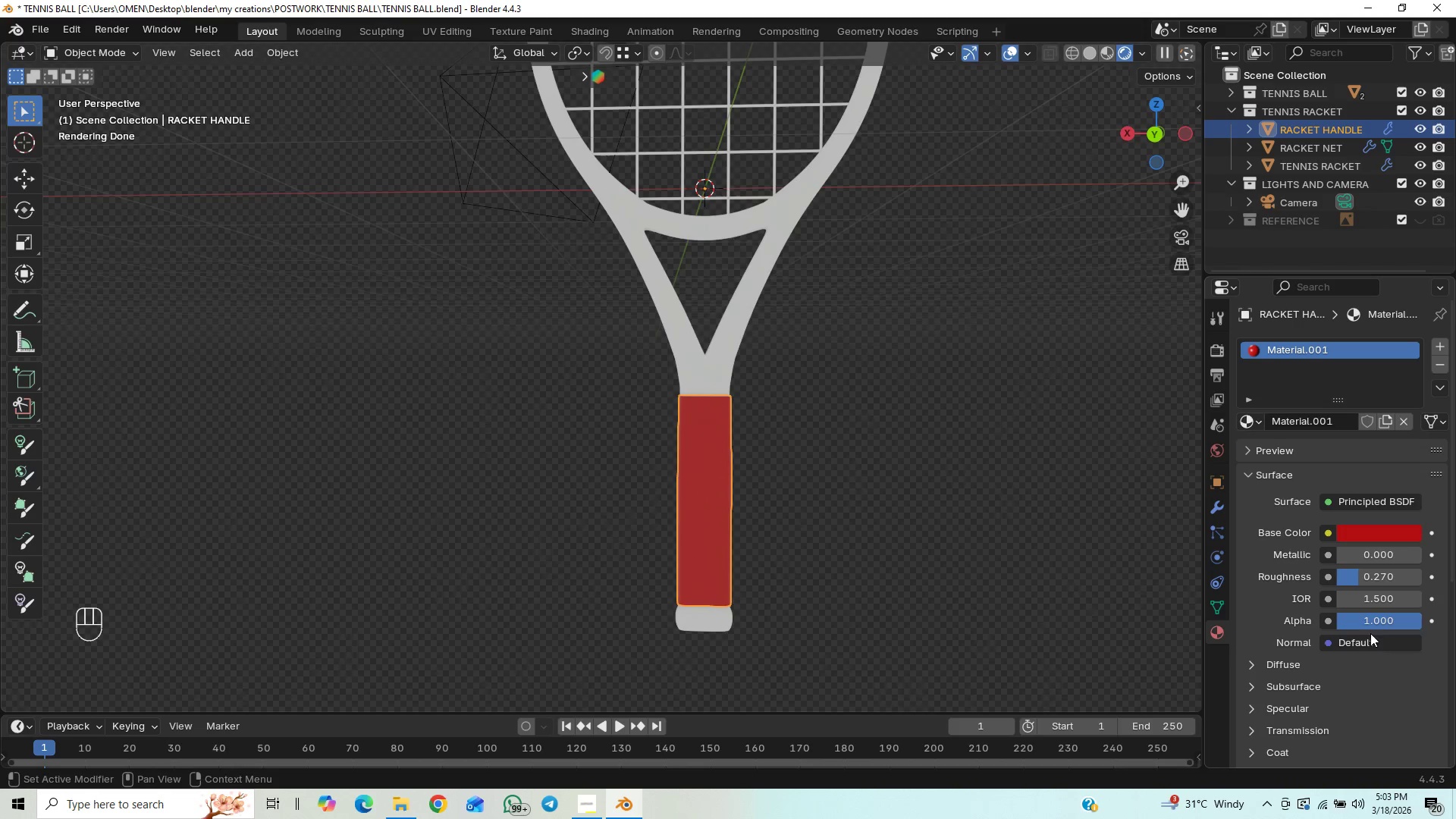 
wait(10.36)
 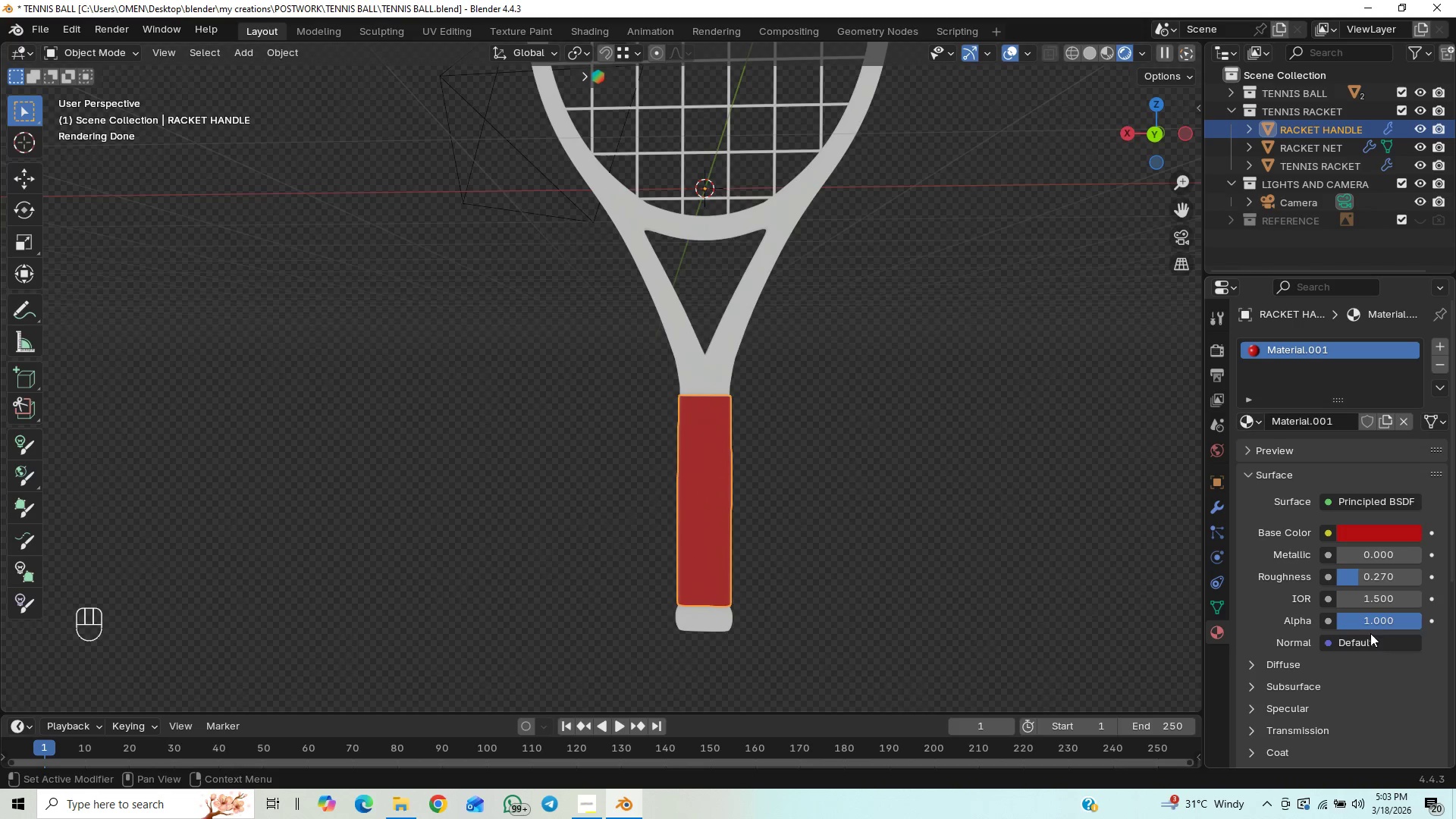 
left_click([1251, 714])
 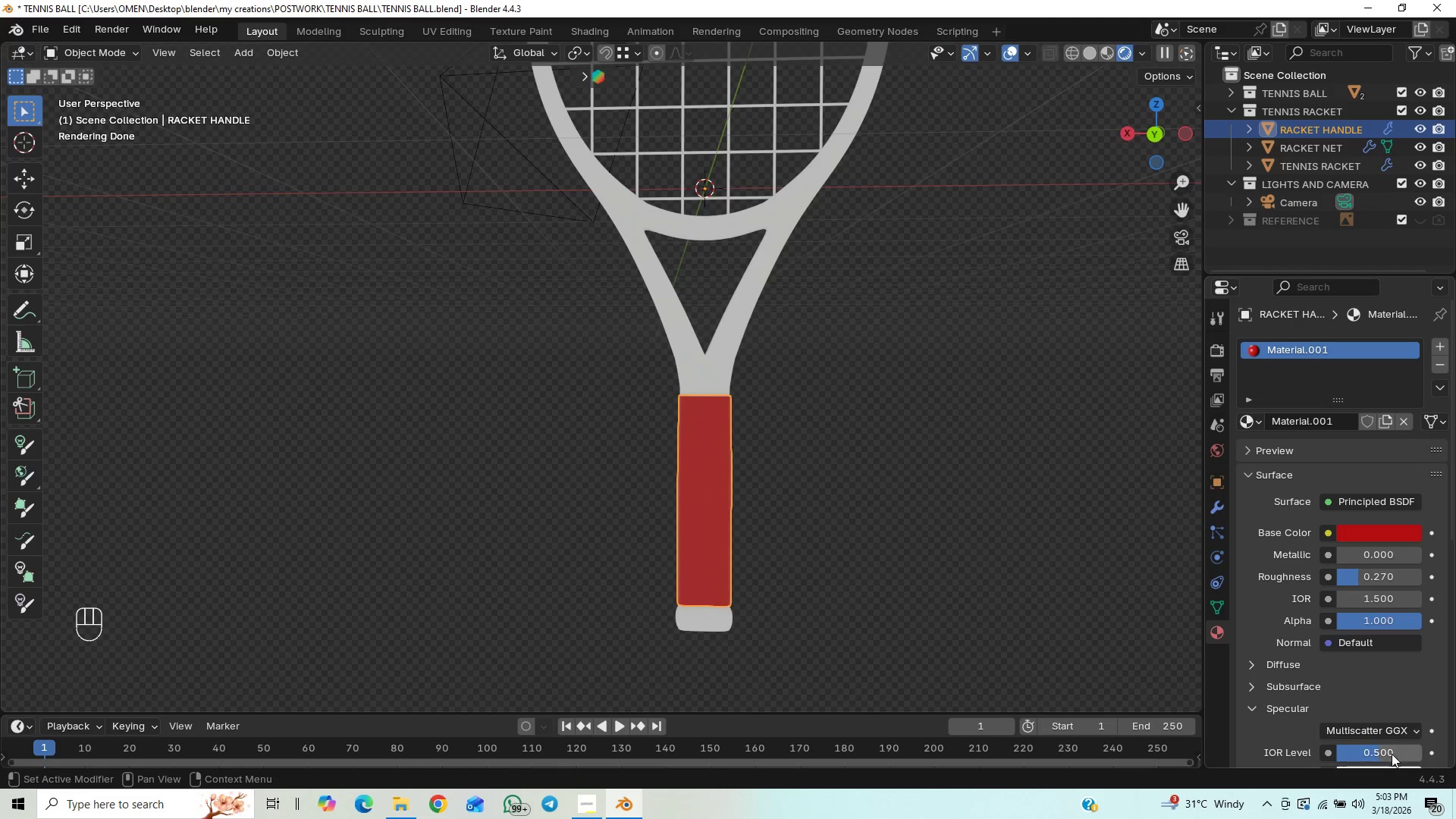 
left_click_drag(start_coordinate=[1392, 755], to_coordinate=[206, 326])
 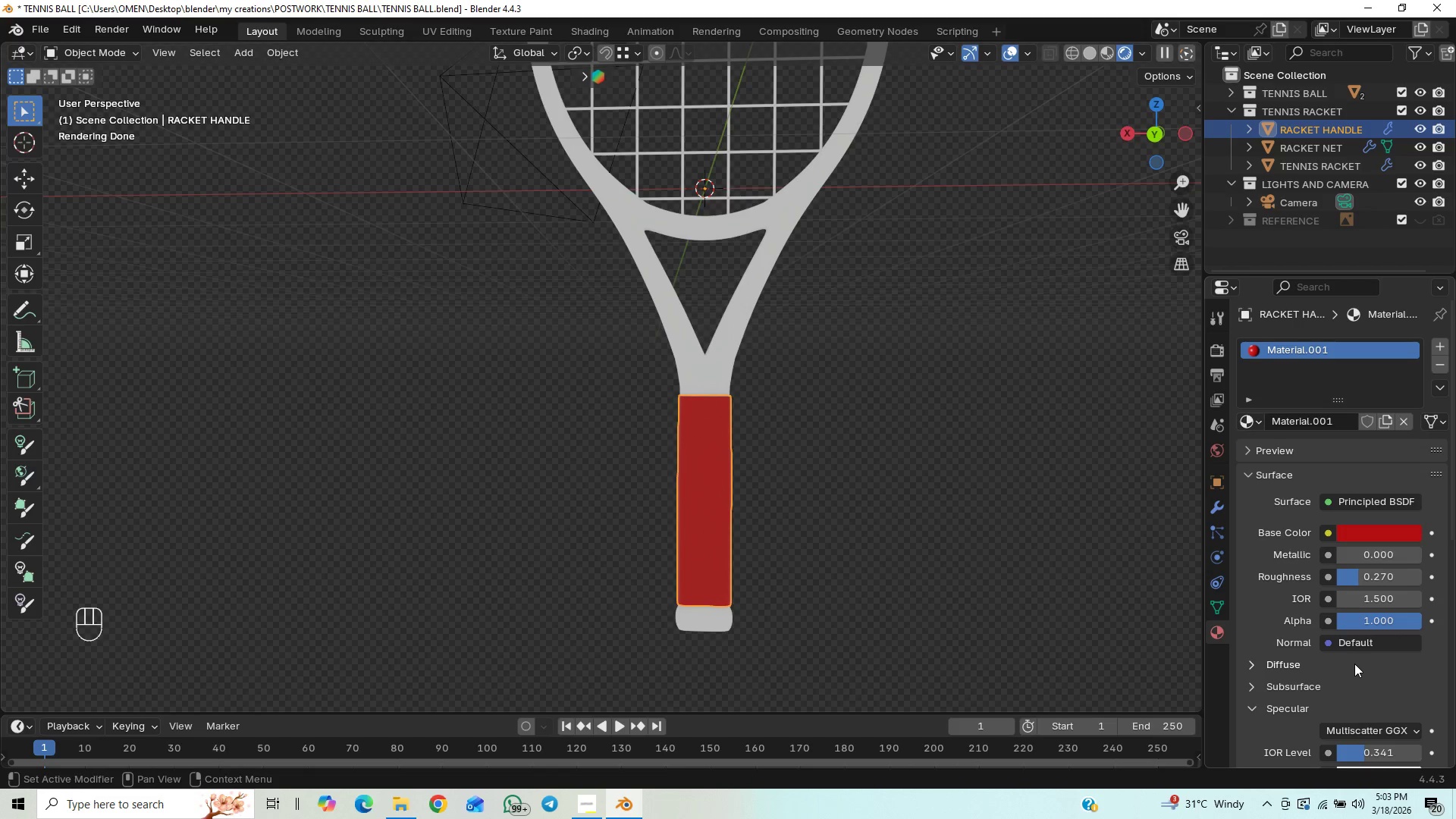 
scroll: coordinate [886, 532], scroll_direction: down, amount: 1.0
 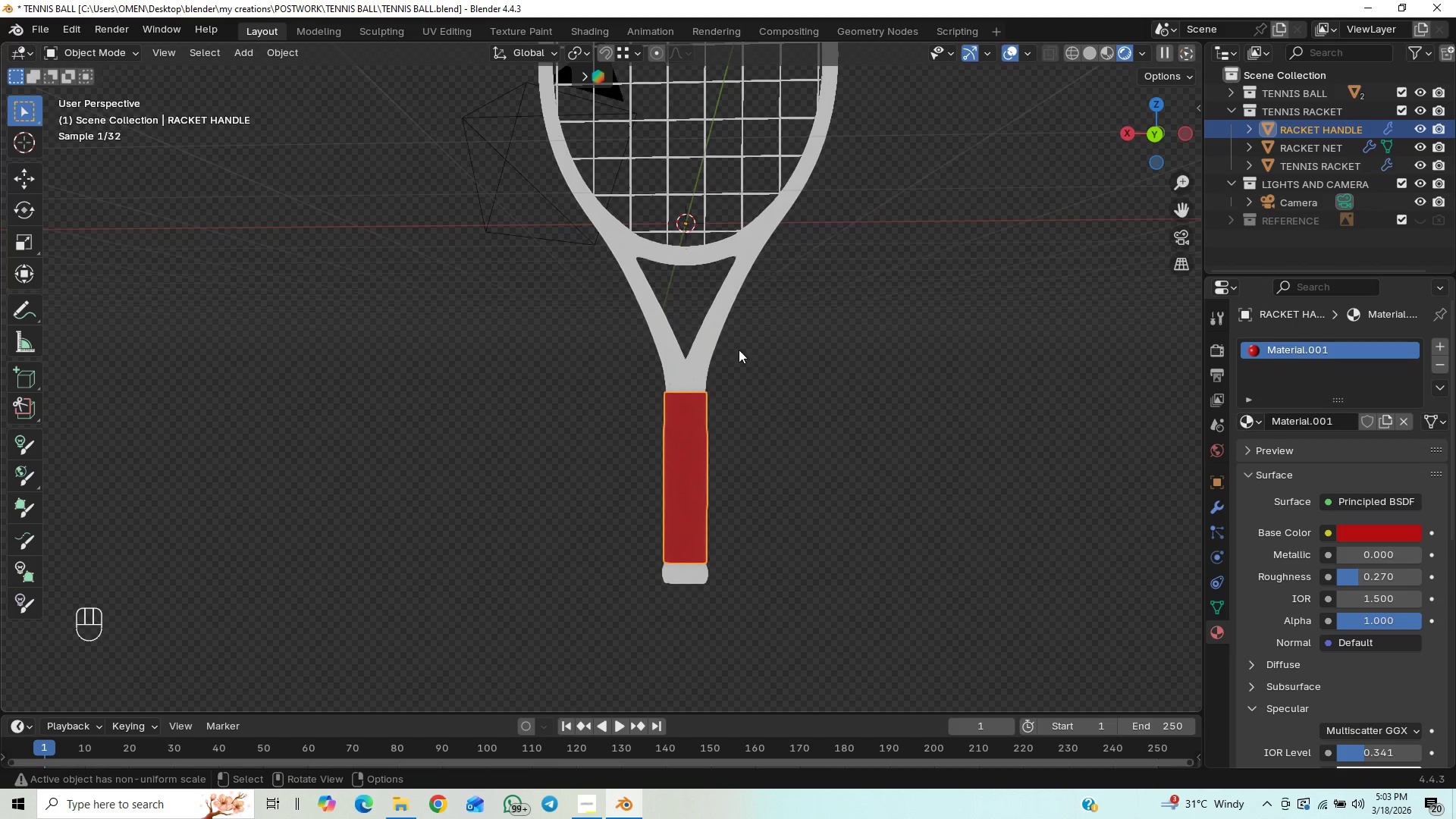 
left_click([701, 352])
 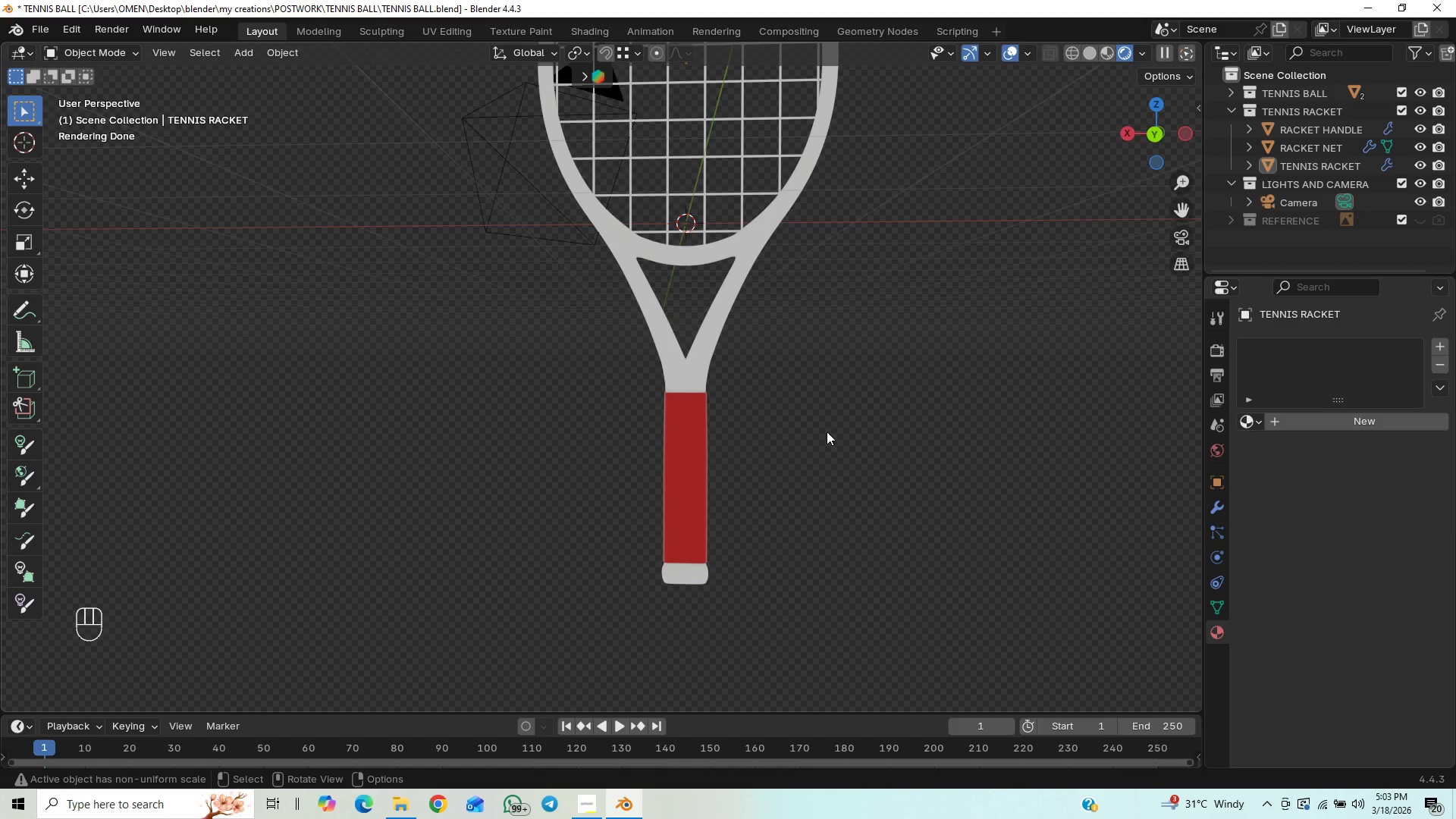 
key(Control+S)
 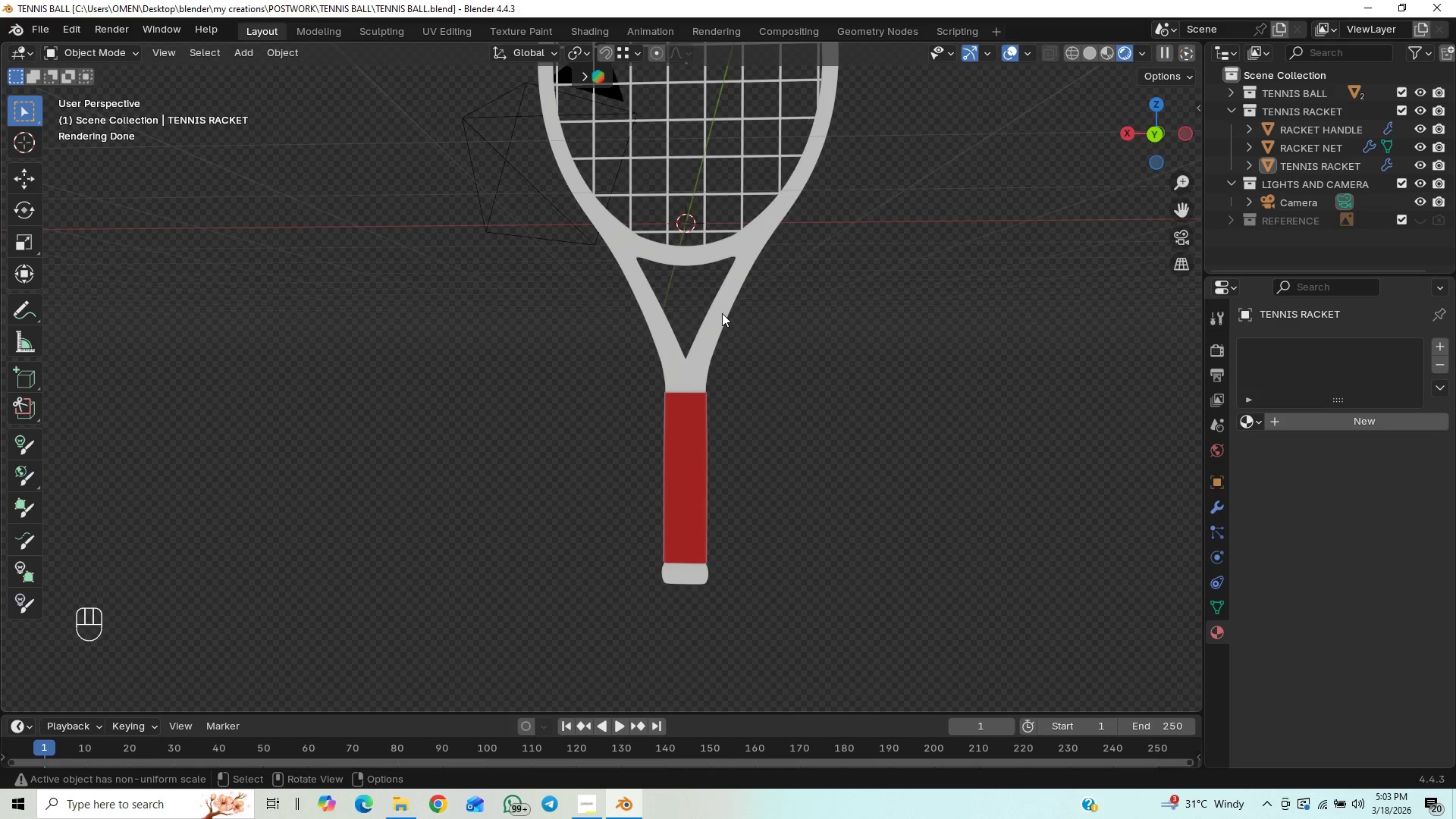 
wait(7.09)
 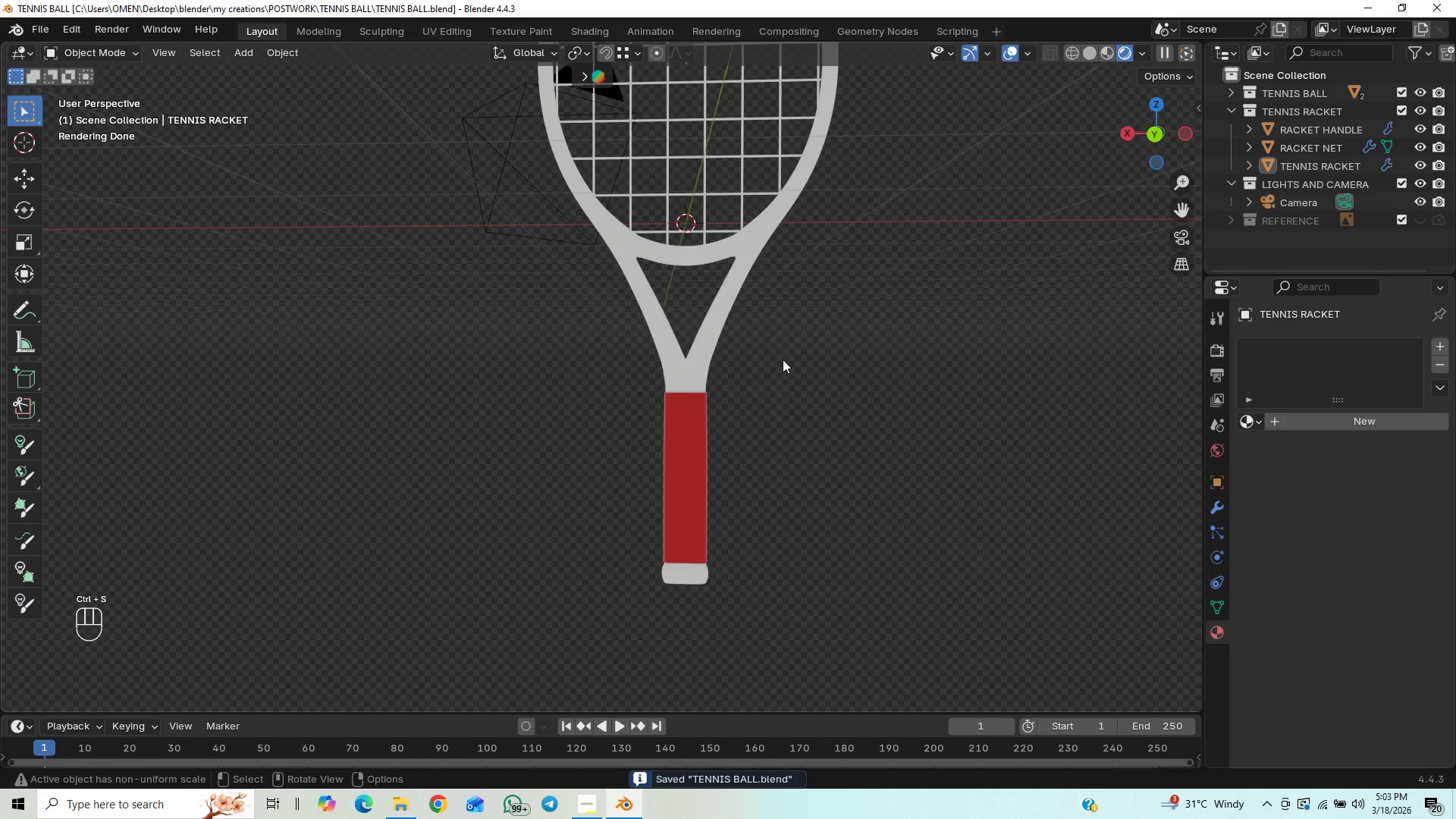 
left_click([707, 352])
 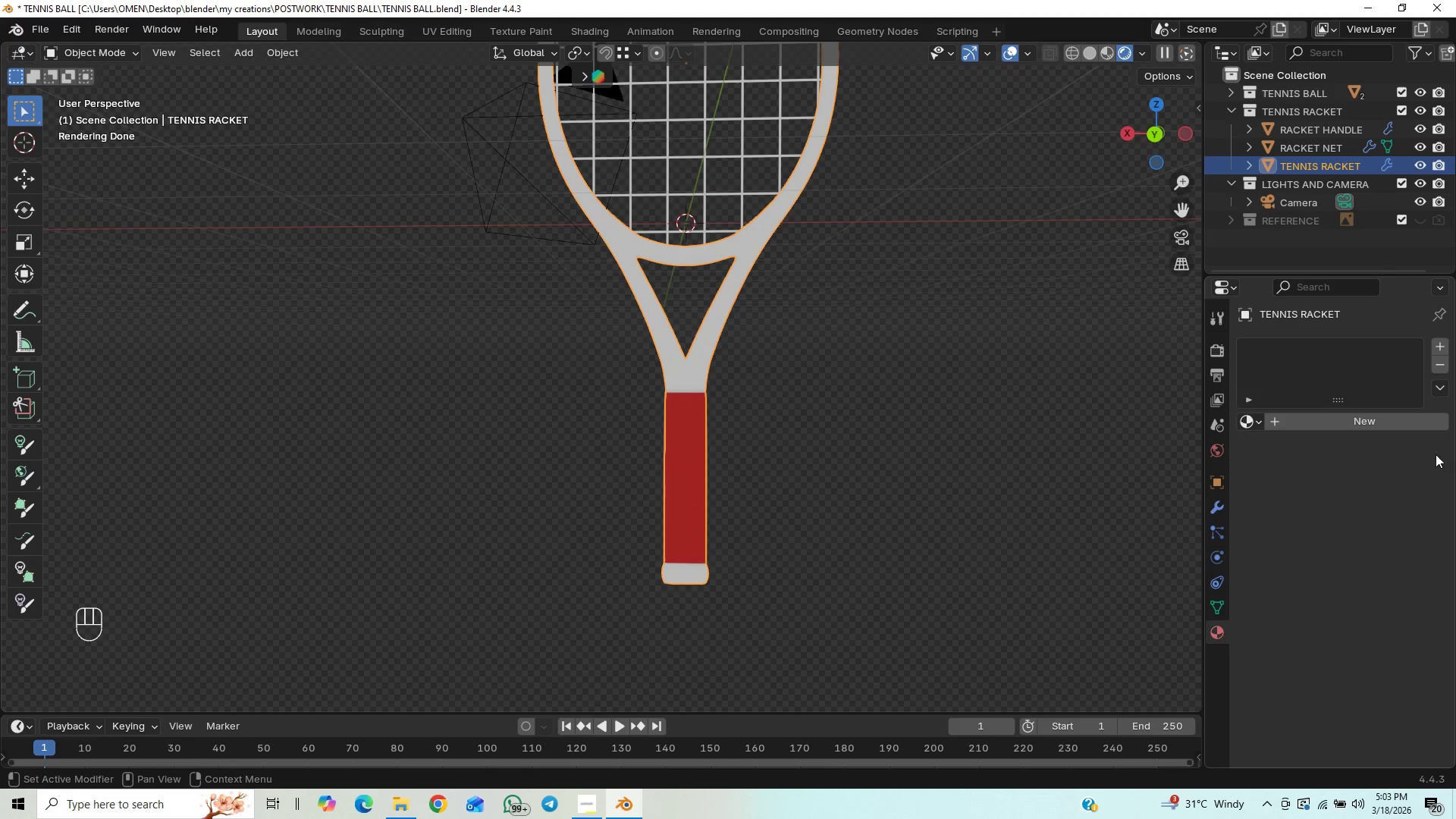 
left_click([1358, 419])
 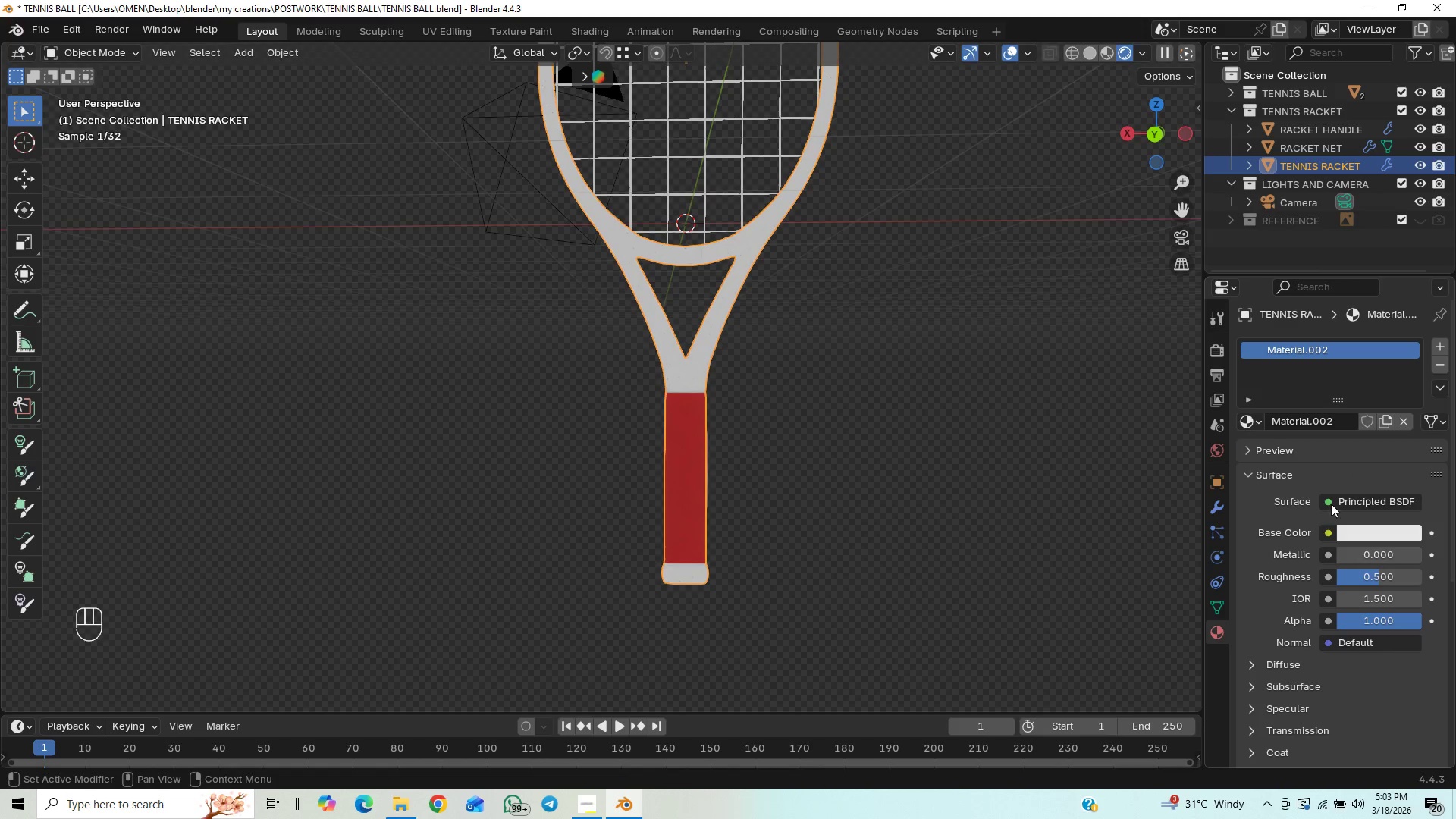 
left_click([1370, 531])
 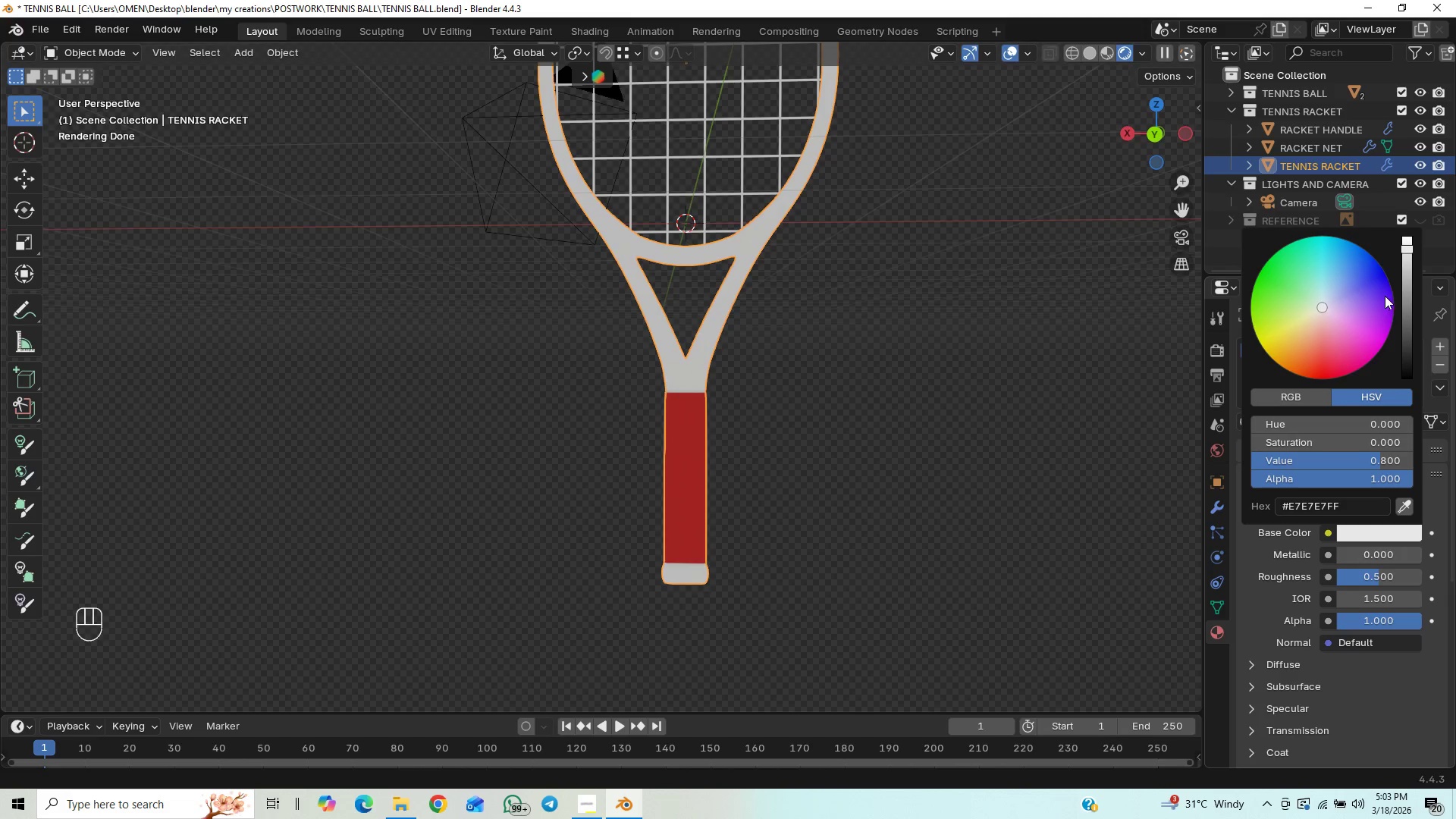 
left_click_drag(start_coordinate=[1405, 313], to_coordinate=[1408, 344])
 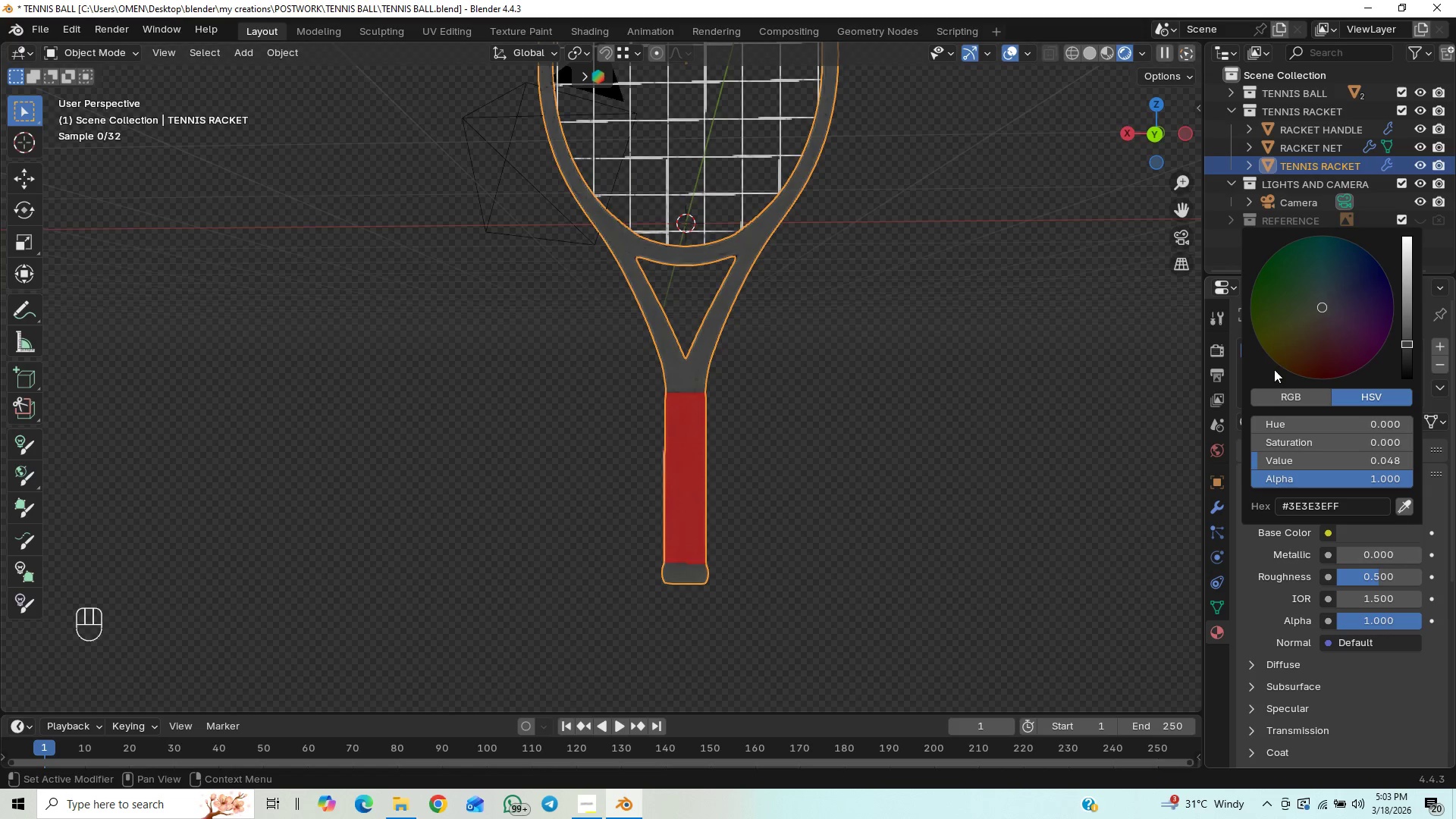 
hold_key(key=ShiftLeft, duration=0.36)
 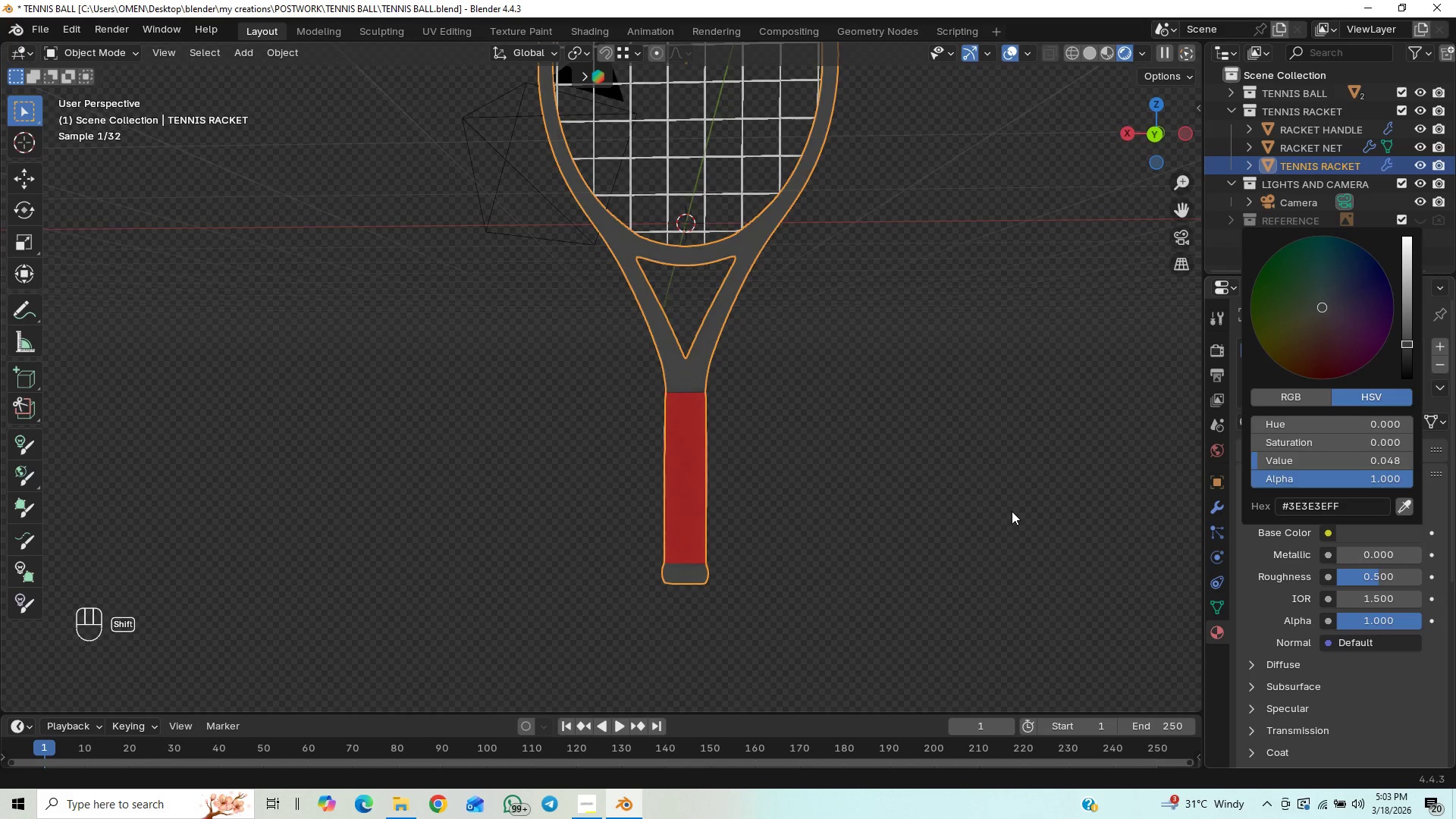 
hold_key(key=ShiftLeft, duration=0.58)
 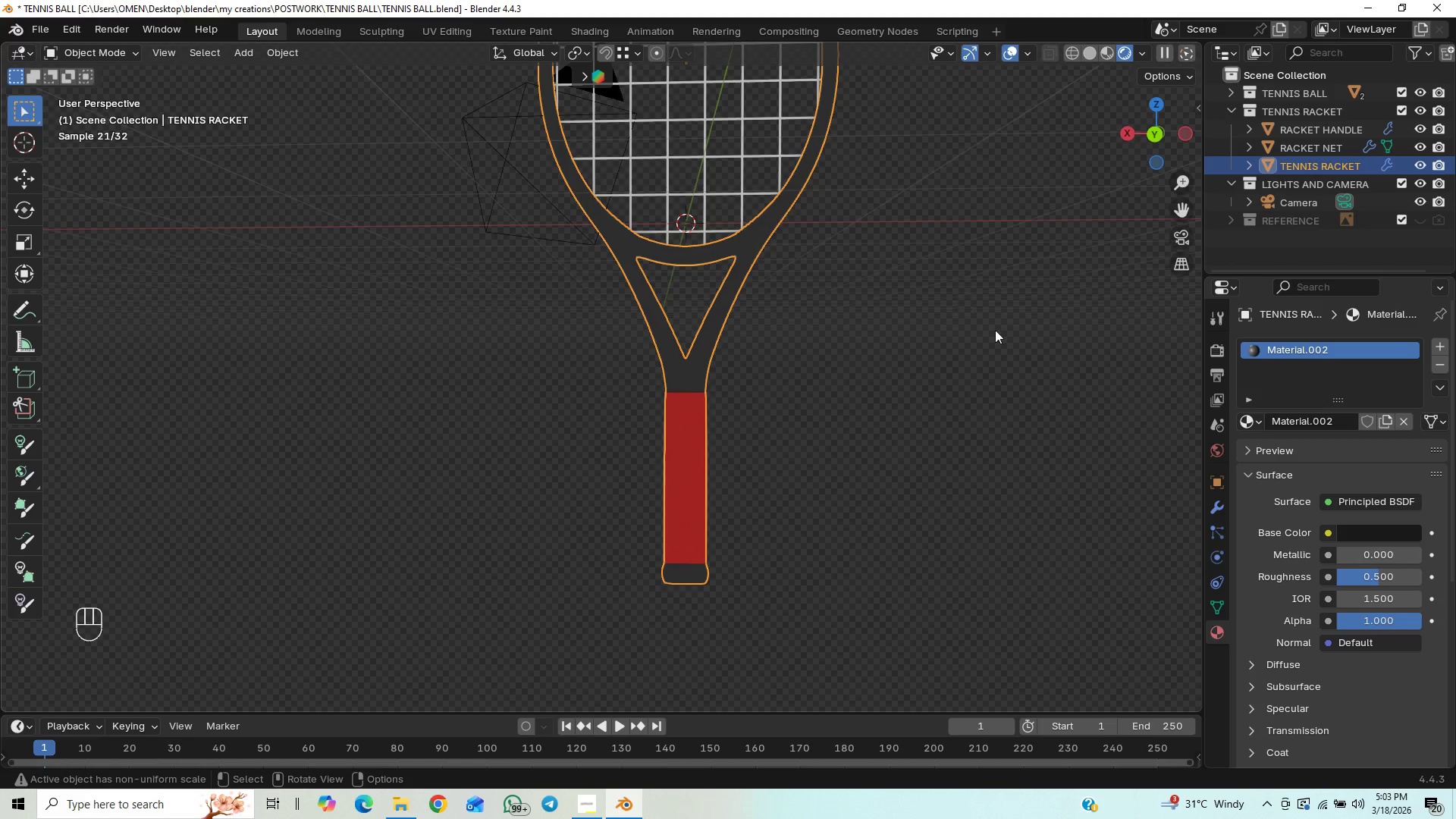 
scroll: coordinate [1217, 362], scroll_direction: down, amount: 3.0
 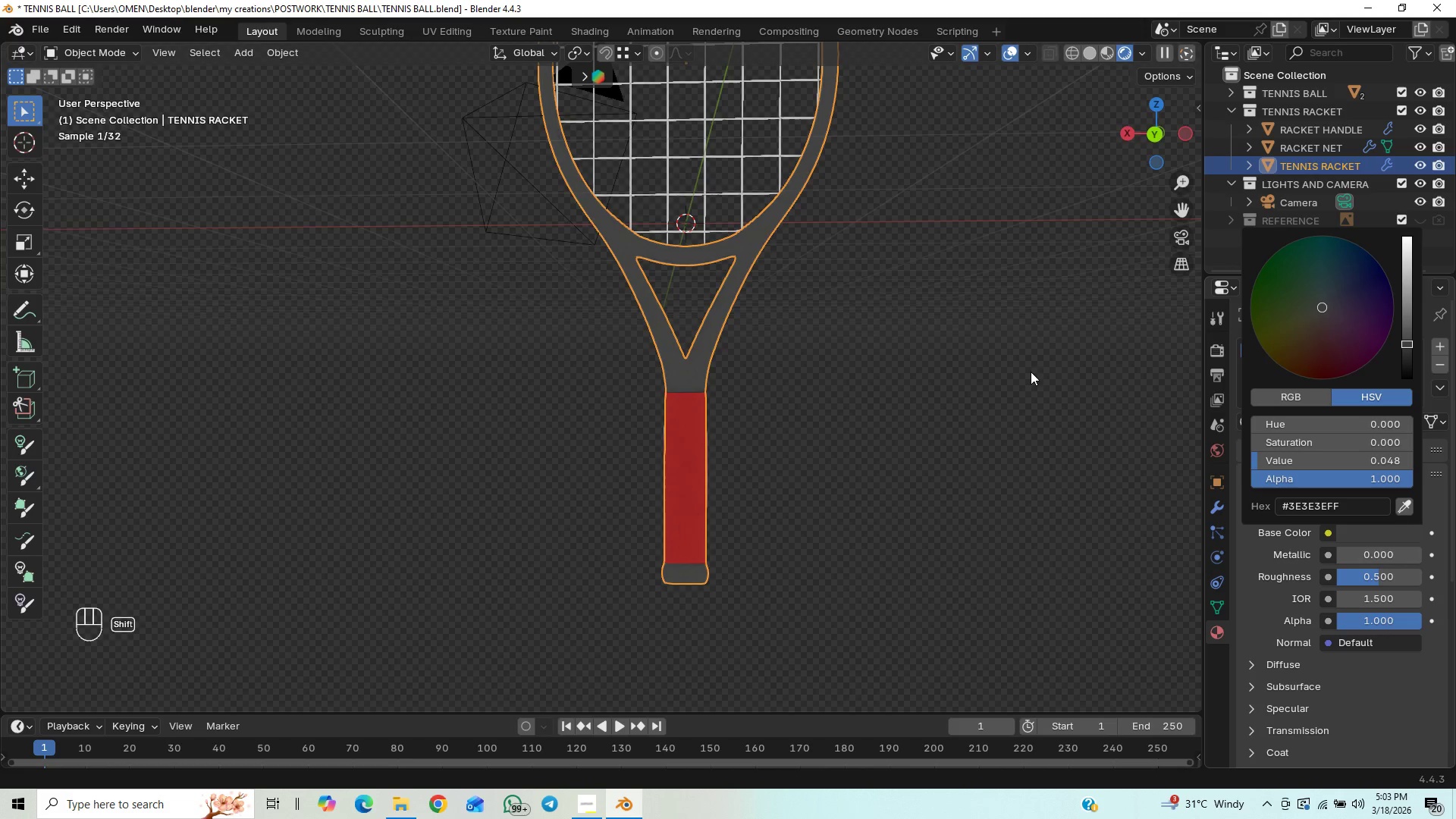 
left_click([996, 341])
 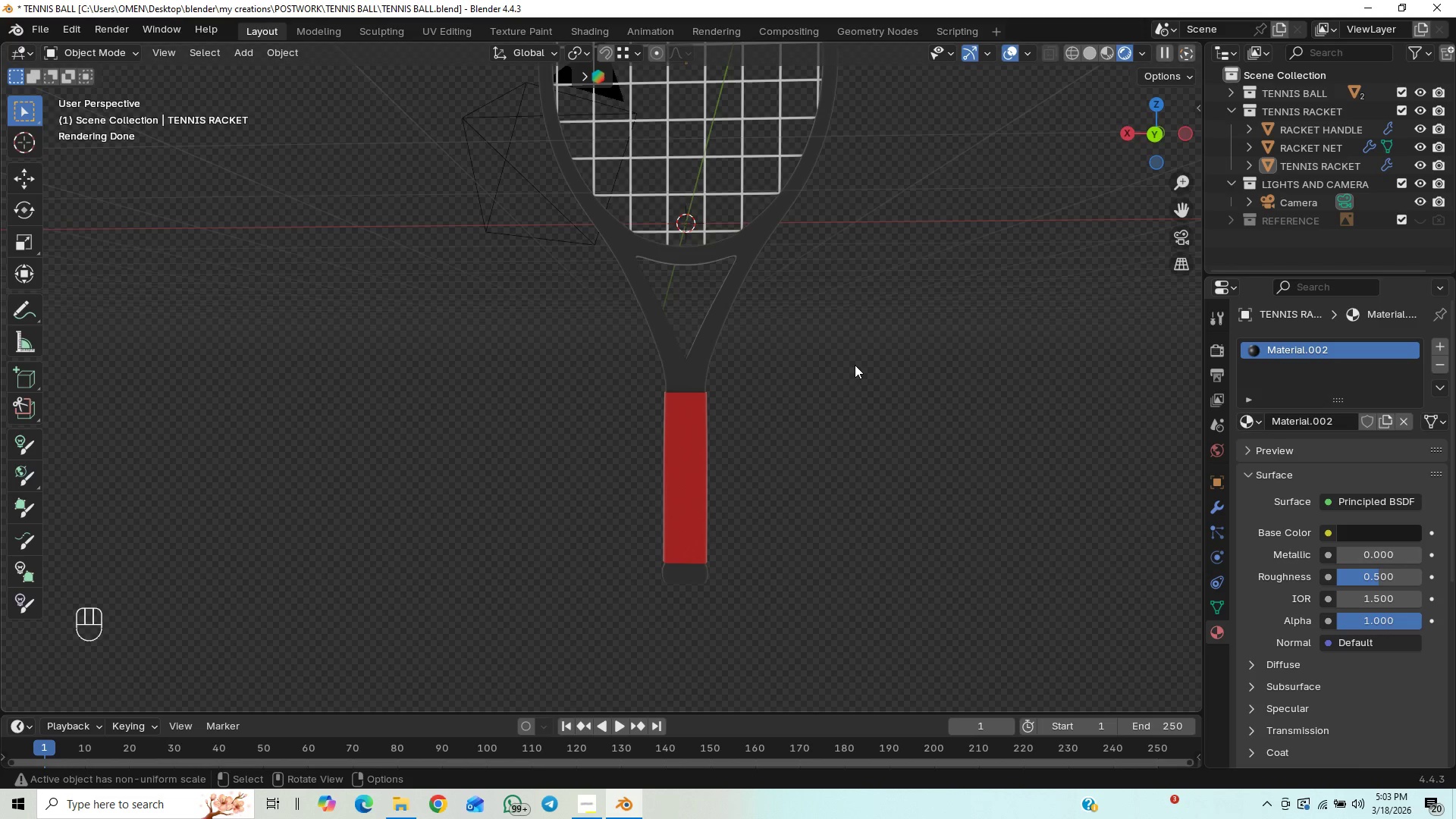 
scroll: coordinate [855, 365], scroll_direction: down, amount: 1.0
 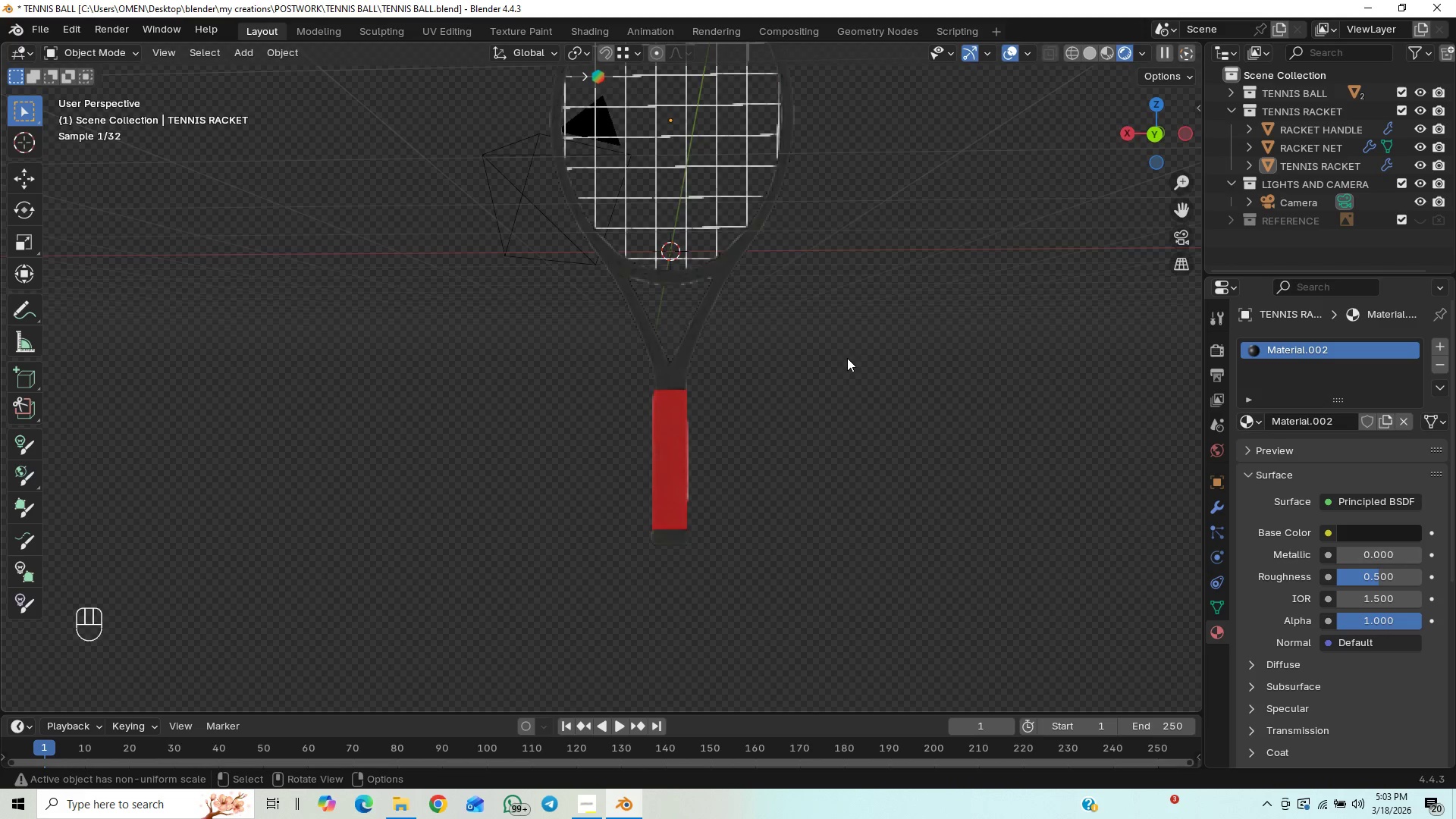 
hold_key(key=ShiftLeft, duration=1.0)
 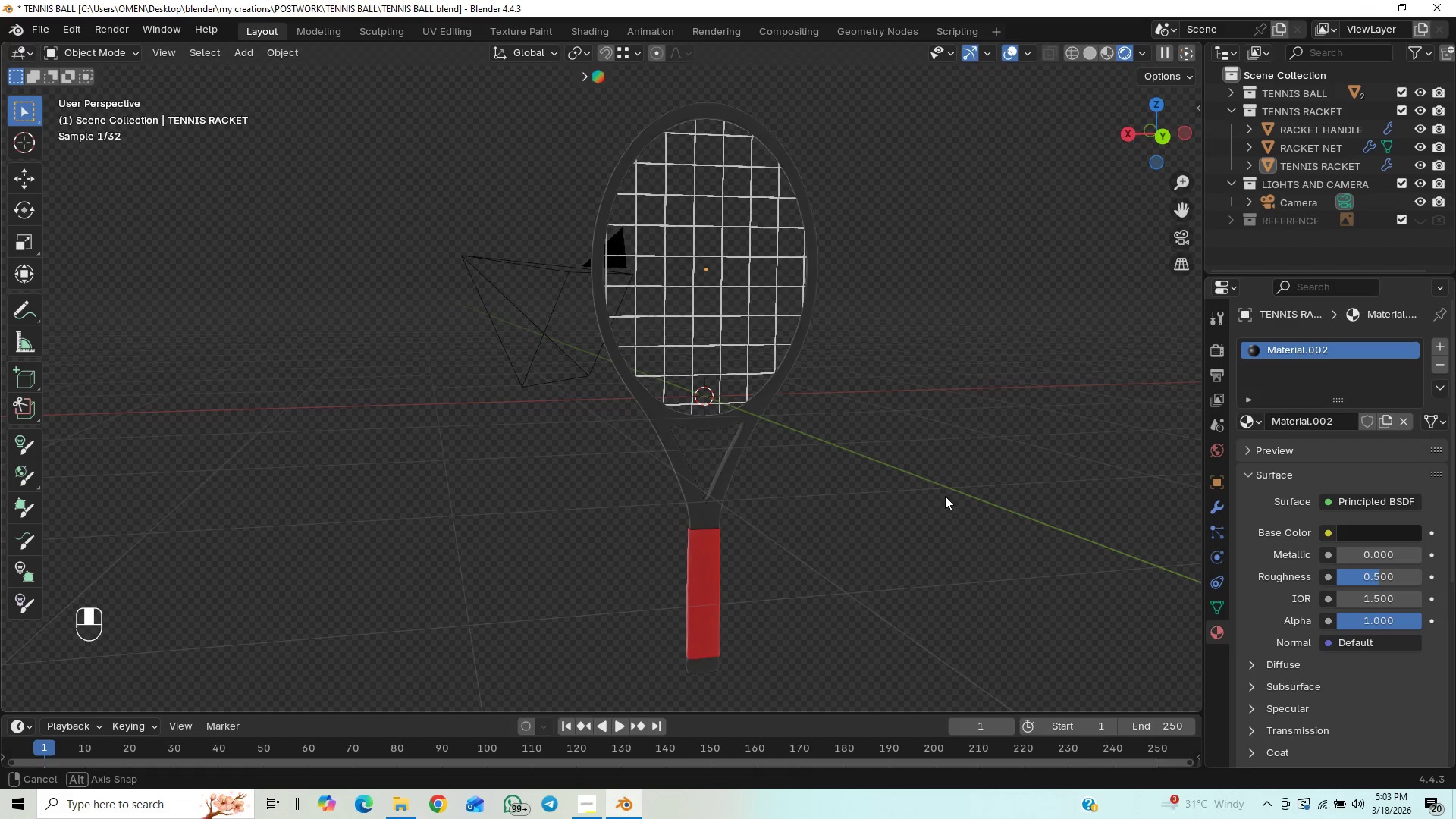 
hold_key(key=ShiftLeft, duration=0.89)
 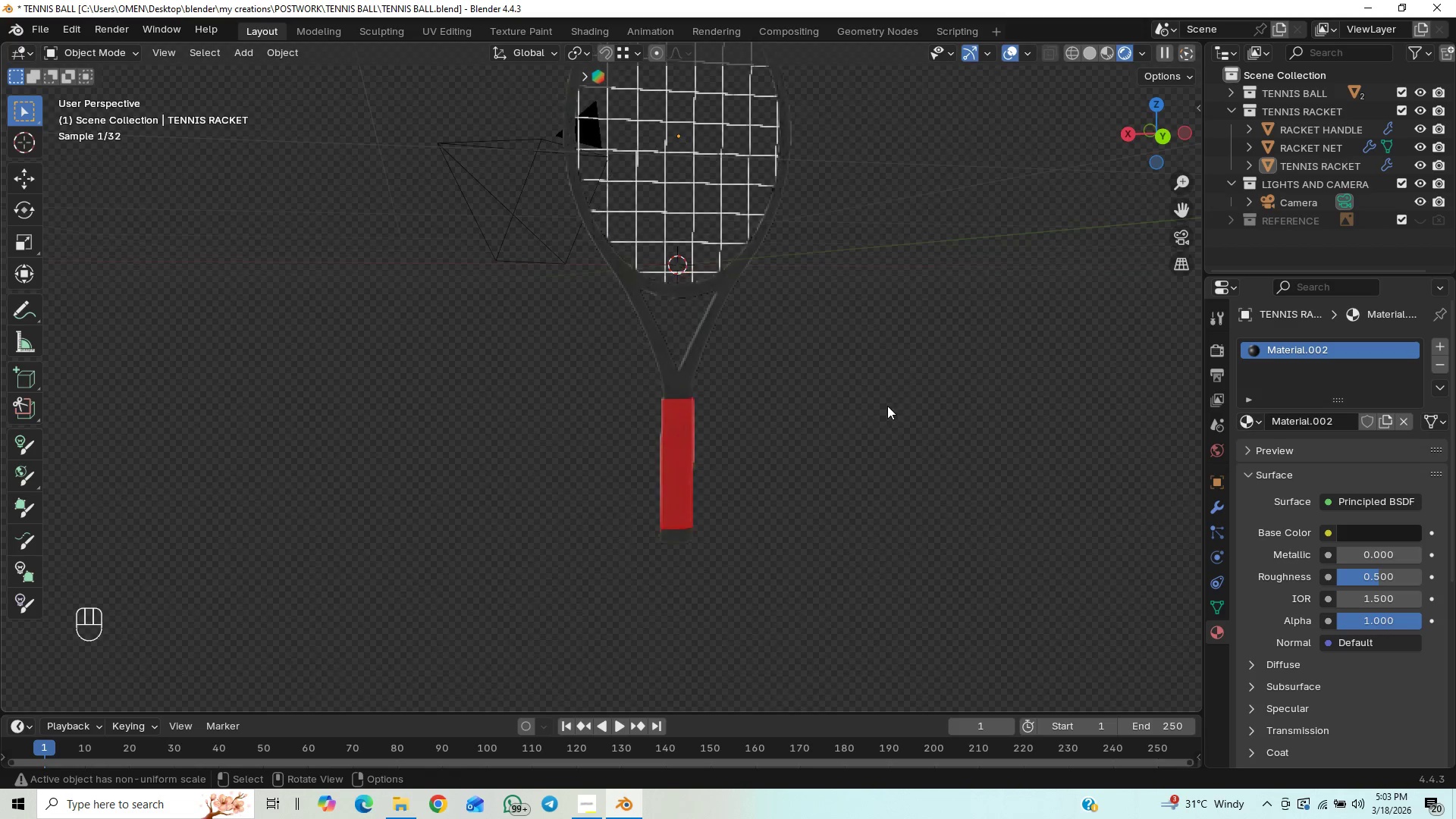 
hold_key(key=ControlLeft, duration=1.06)
scroll: coordinate [891, 383], scroll_direction: up, amount: 4.0
 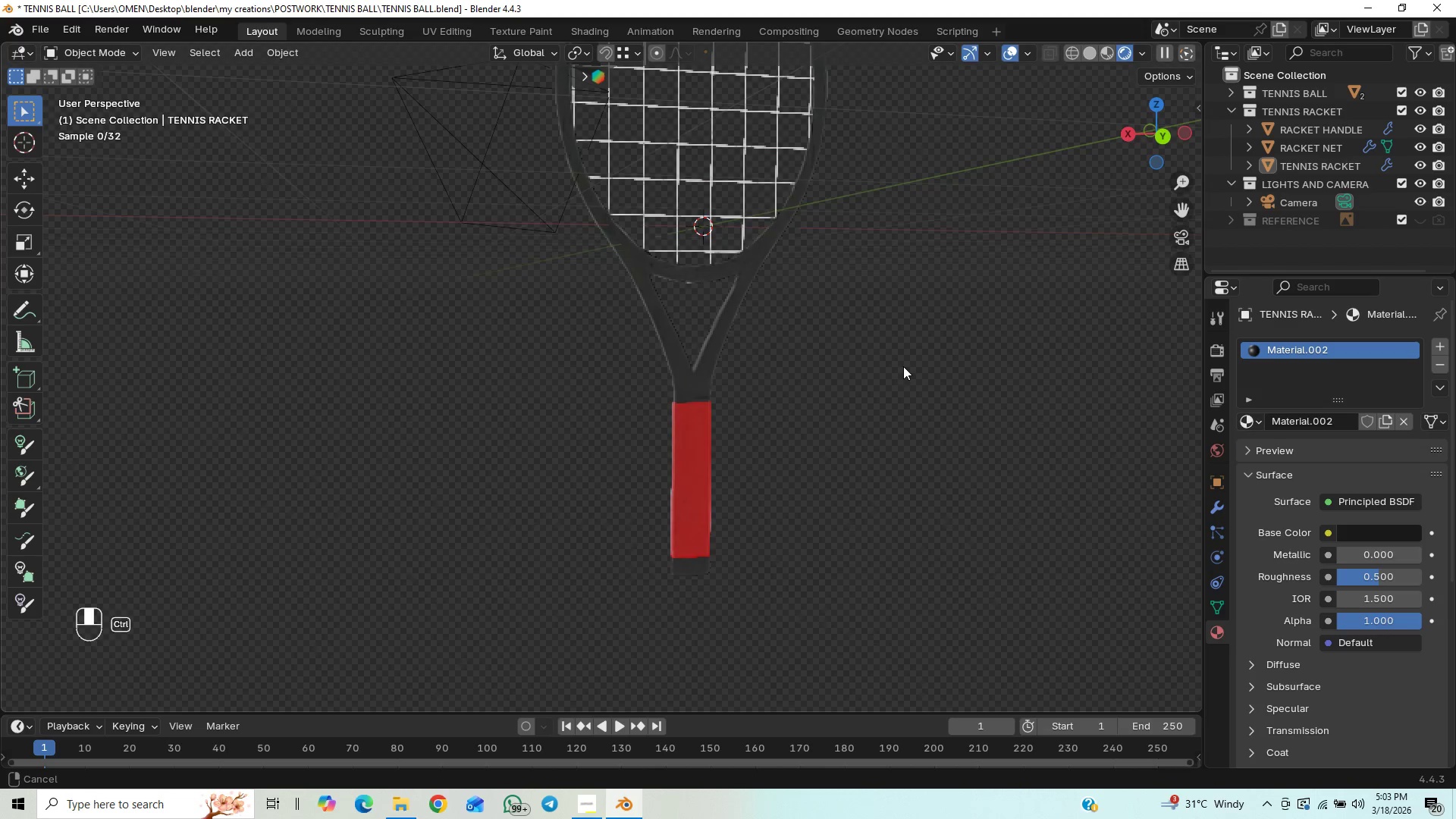 
hold_key(key=ShiftLeft, duration=0.84)
 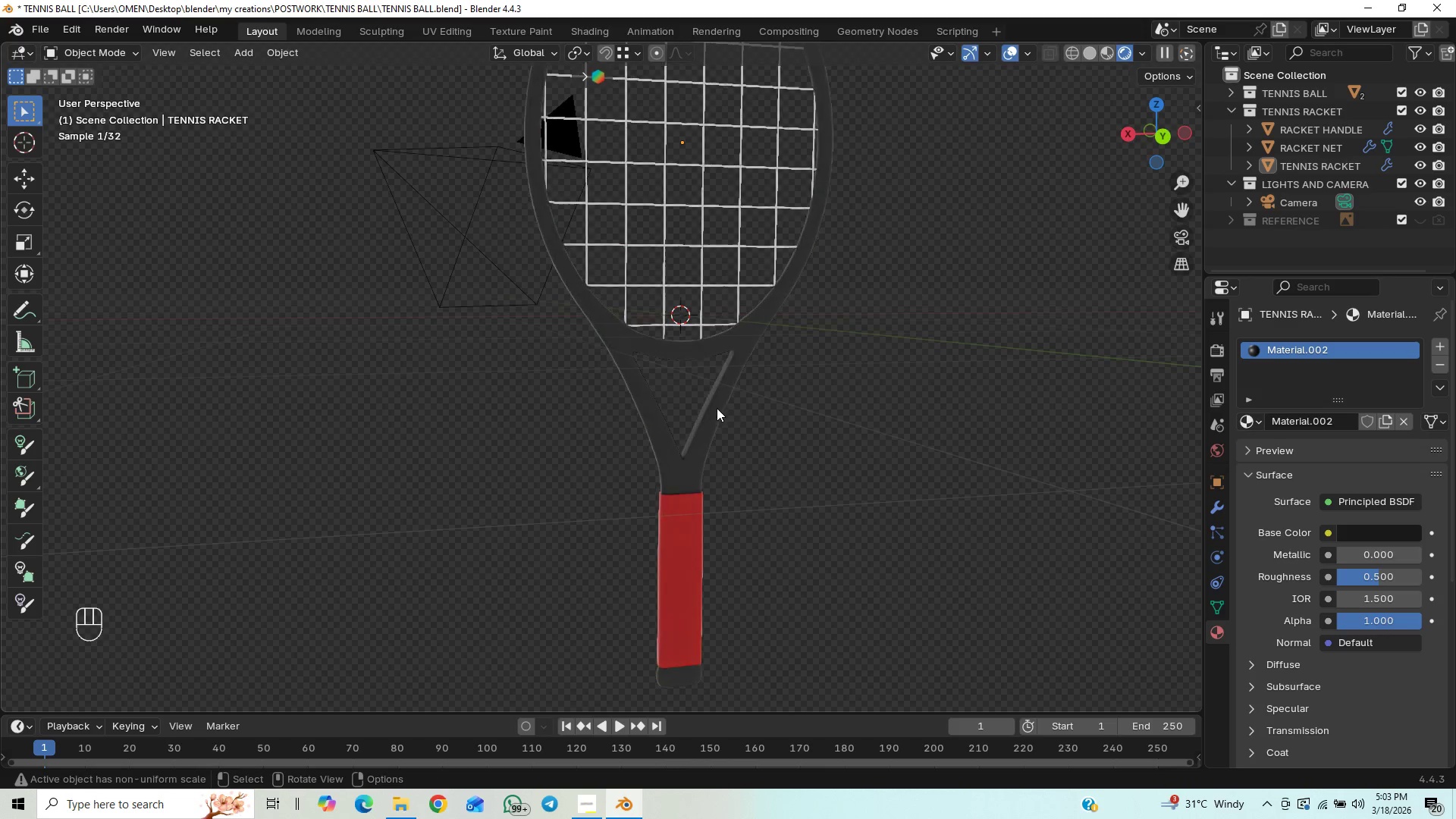 
left_click([712, 418])
 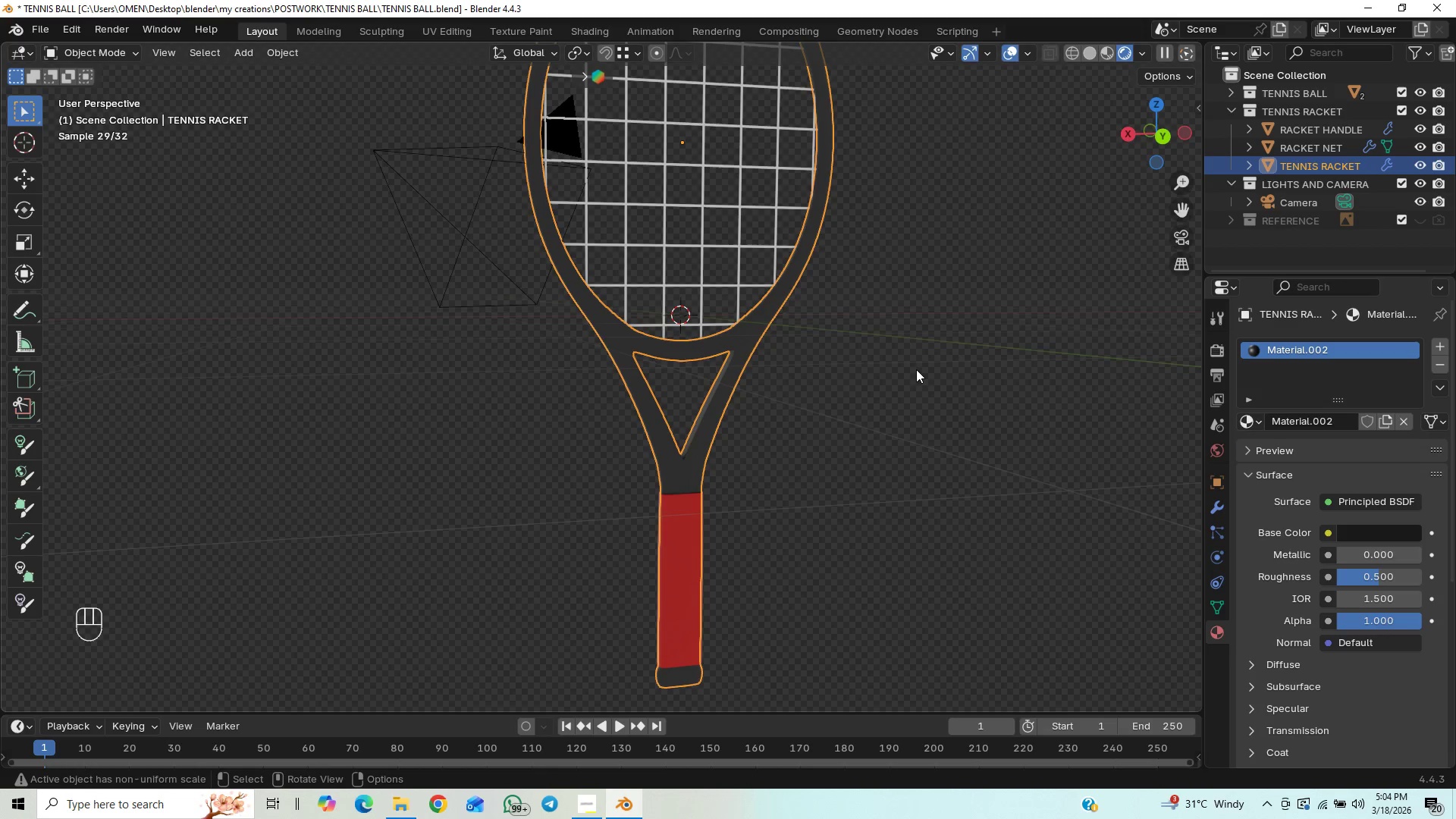 
left_click([905, 377])
 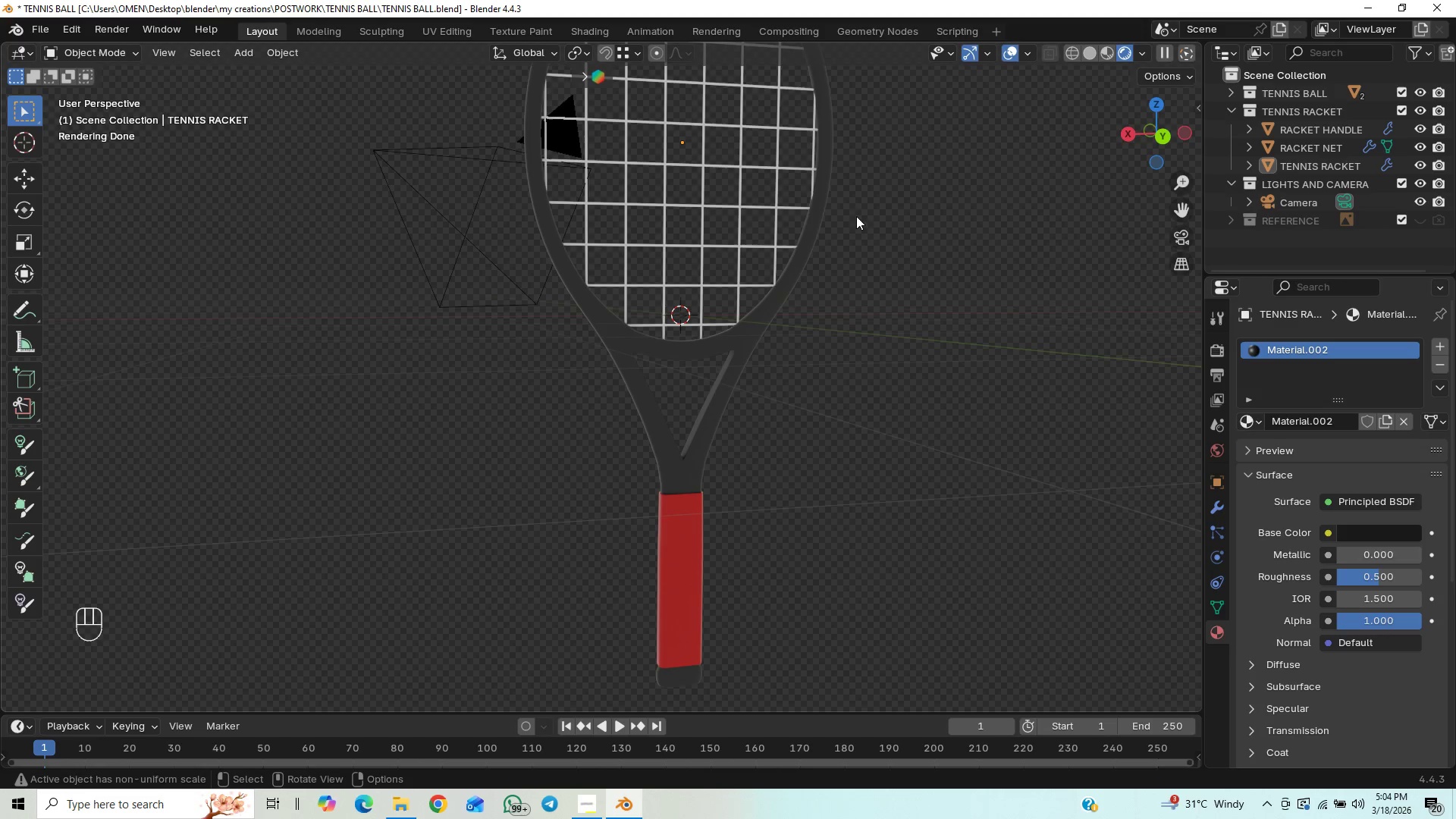 
left_click([722, 411])
 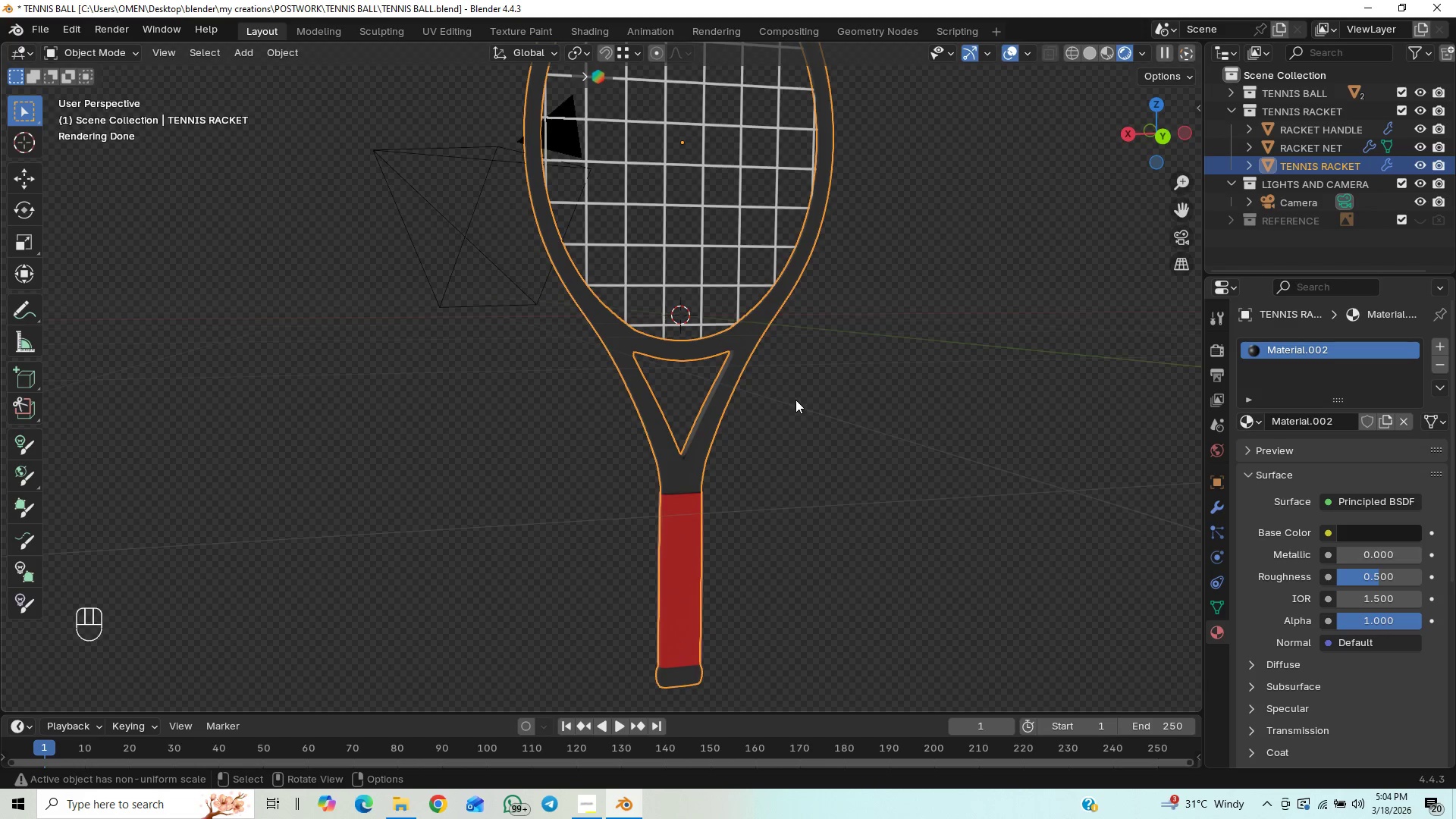 
key(Tab)
 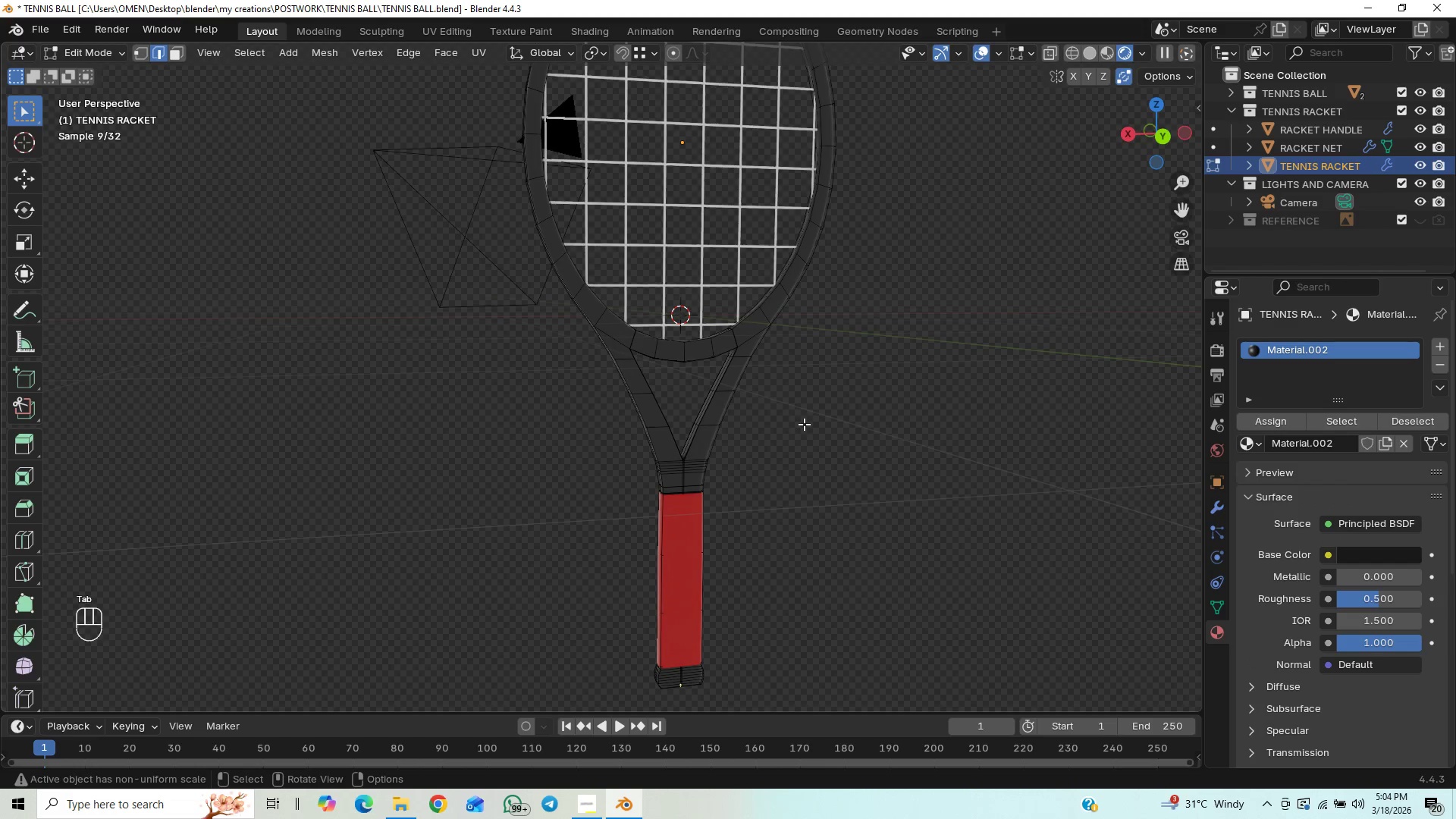 
scroll: coordinate [804, 424], scroll_direction: up, amount: 1.0
 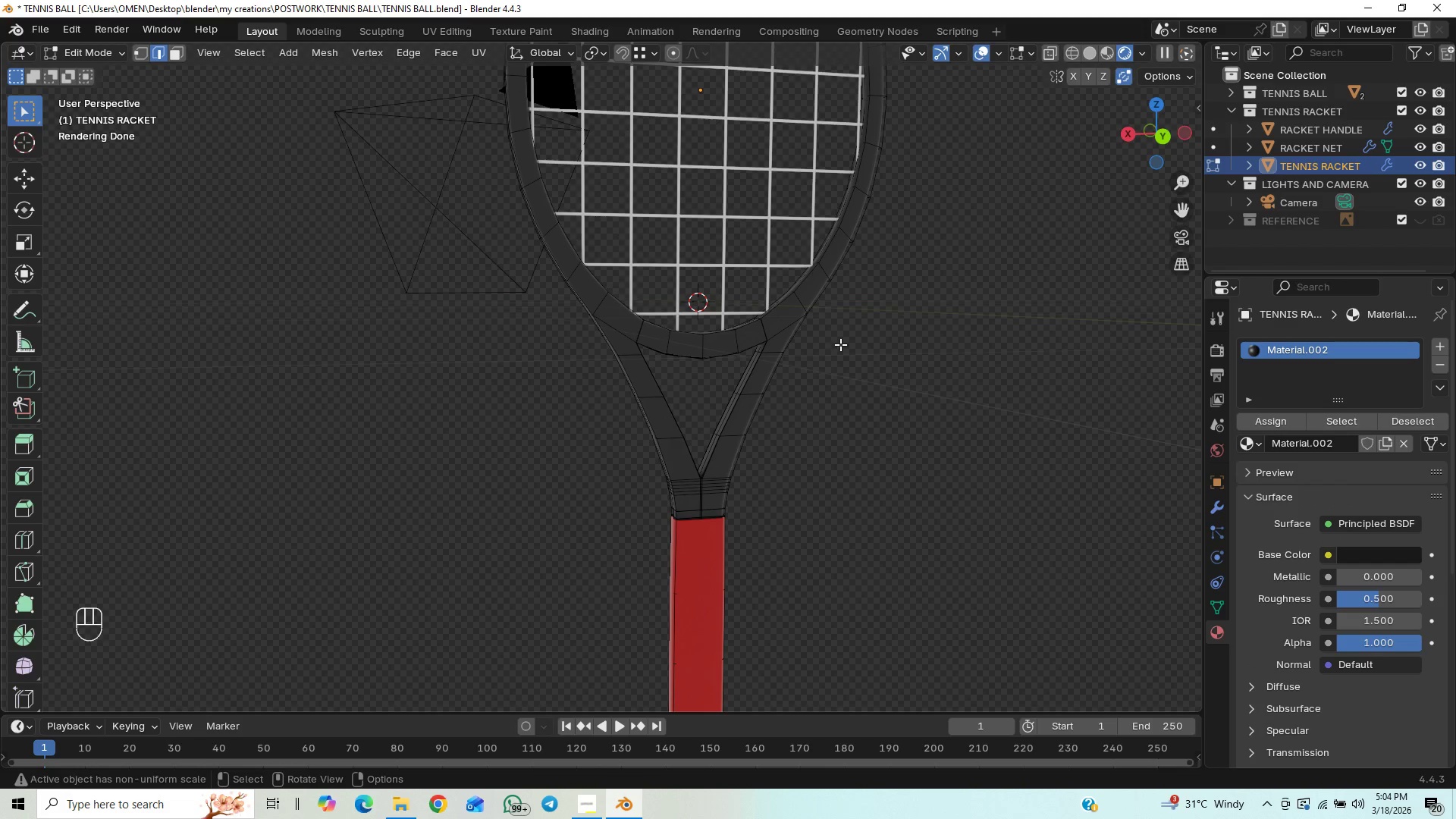 
wait(8.21)
 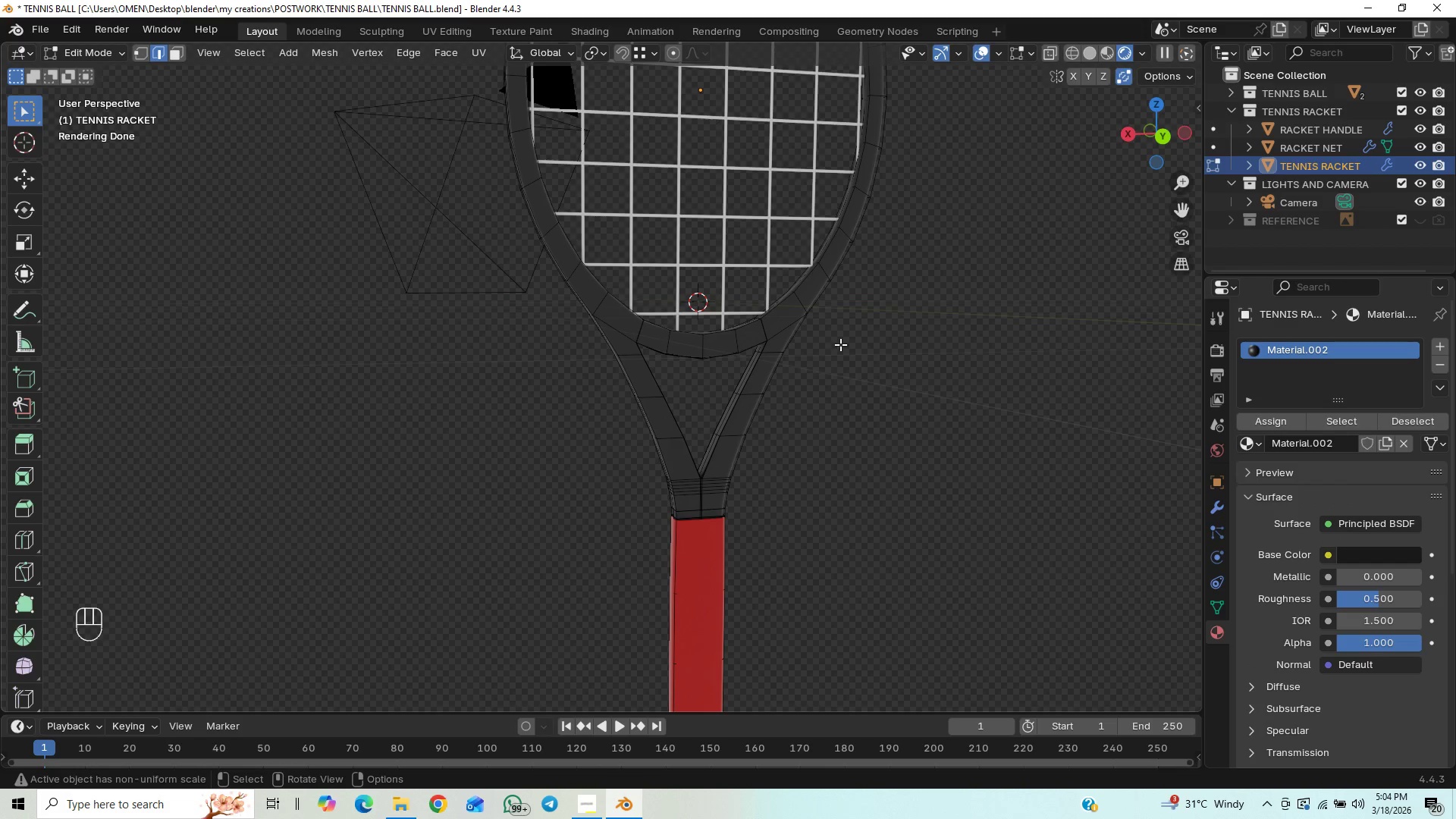 
scroll: coordinate [876, 332], scroll_direction: down, amount: 1.0
 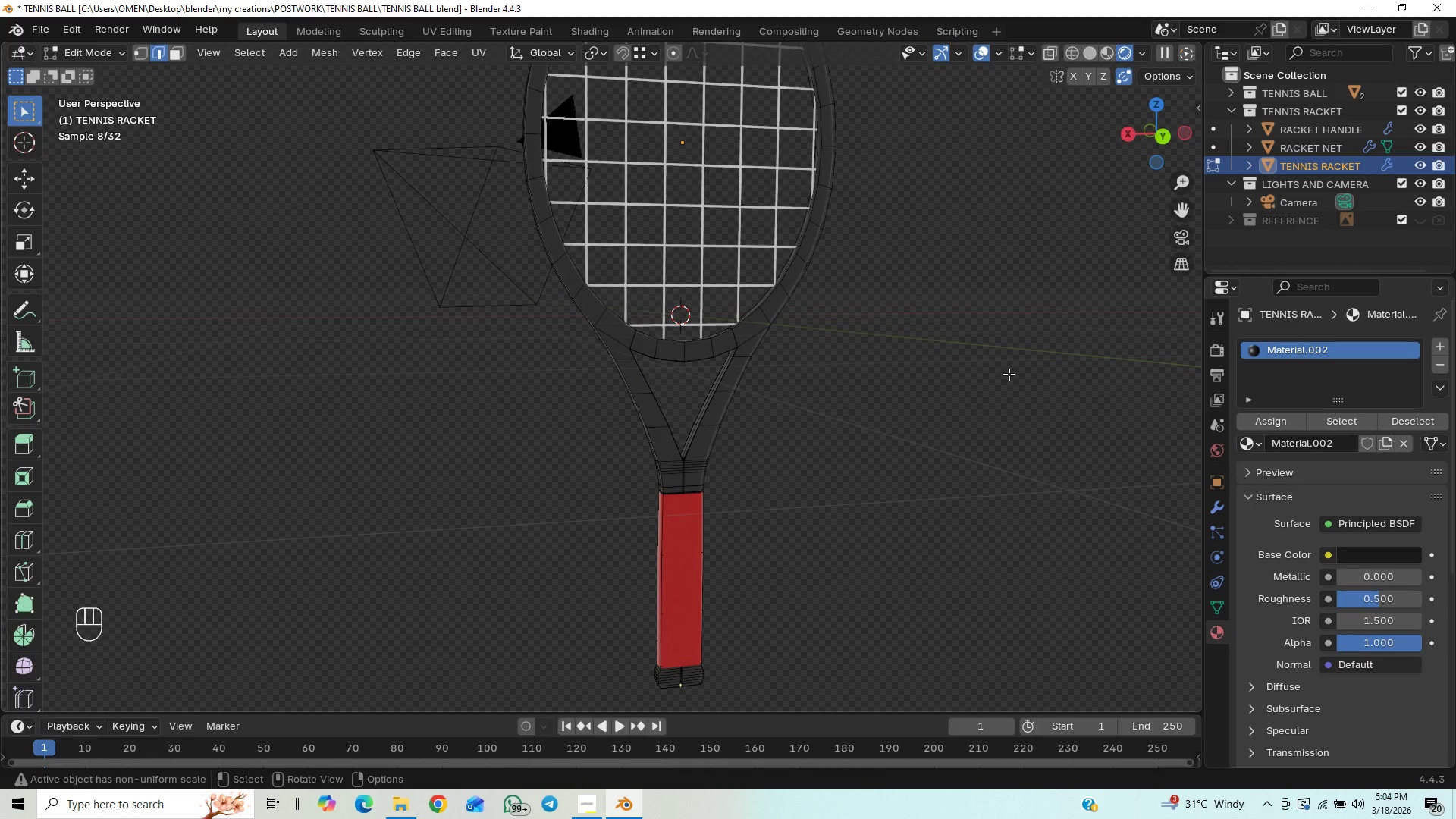 
left_click([1382, 554])
 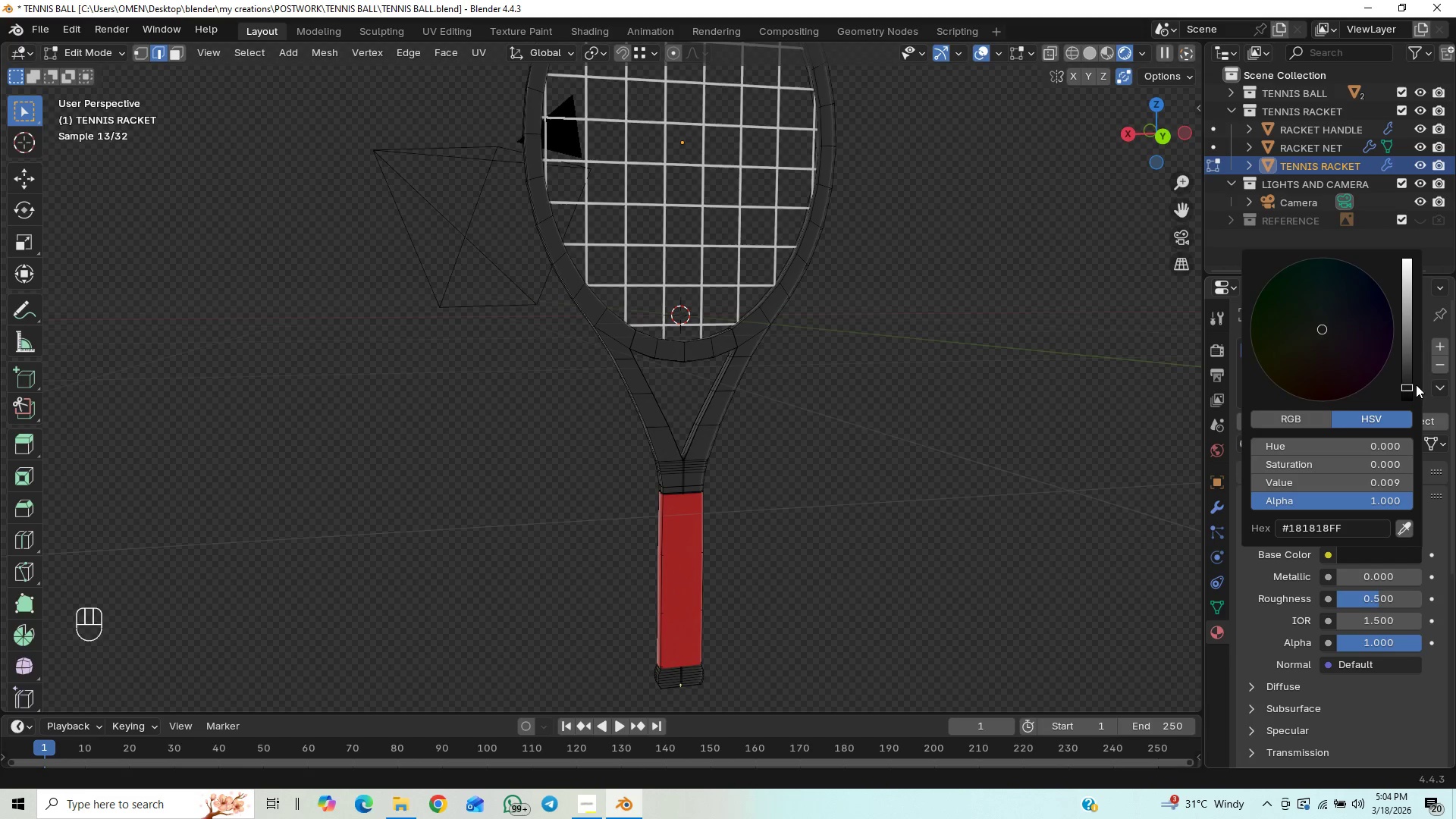 
left_click([1409, 375])
 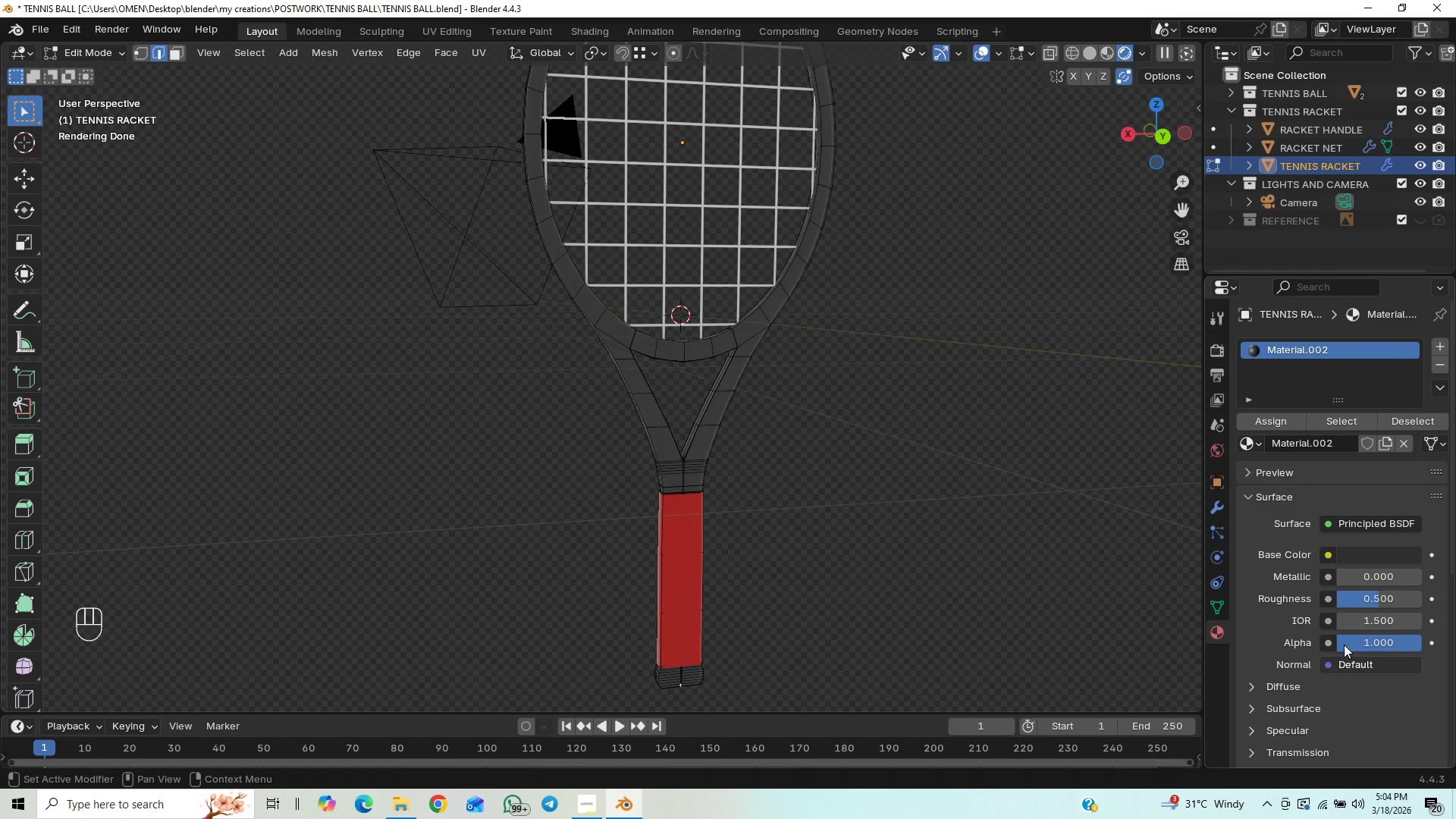 
wait(6.28)
 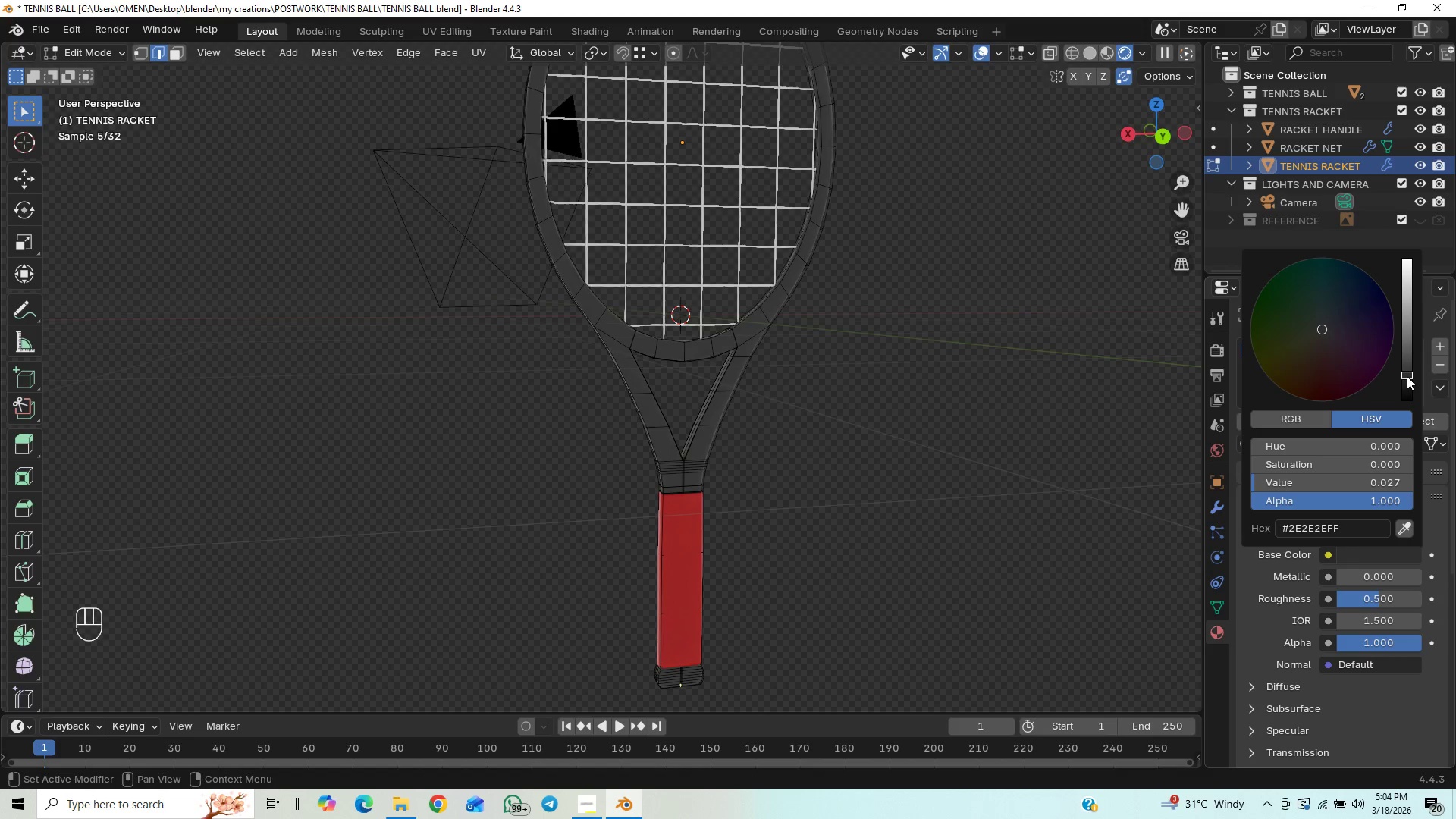 
mouse_move([1337, 575])
 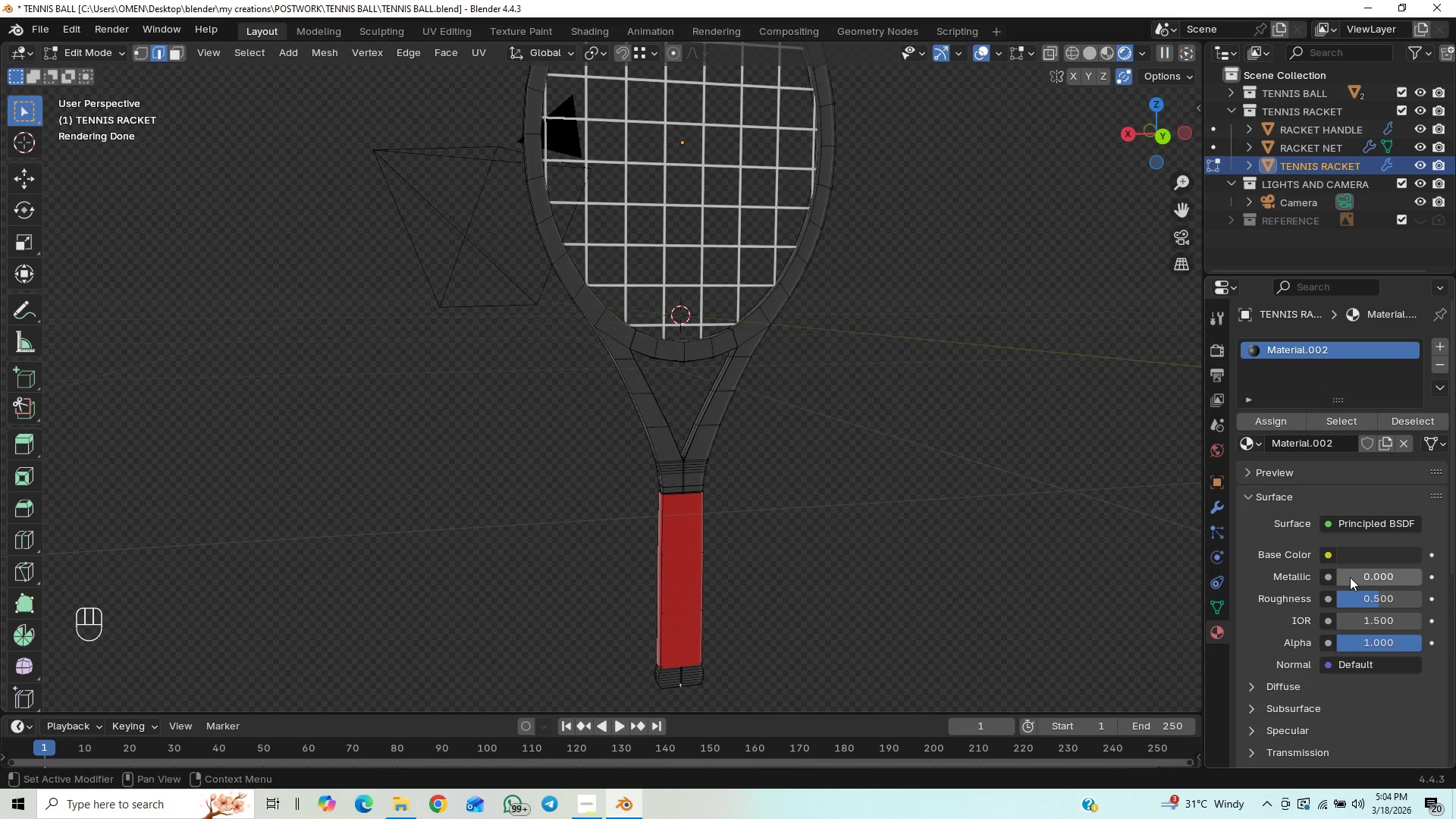 
left_click_drag(start_coordinate=[1352, 578], to_coordinate=[209, 585])
 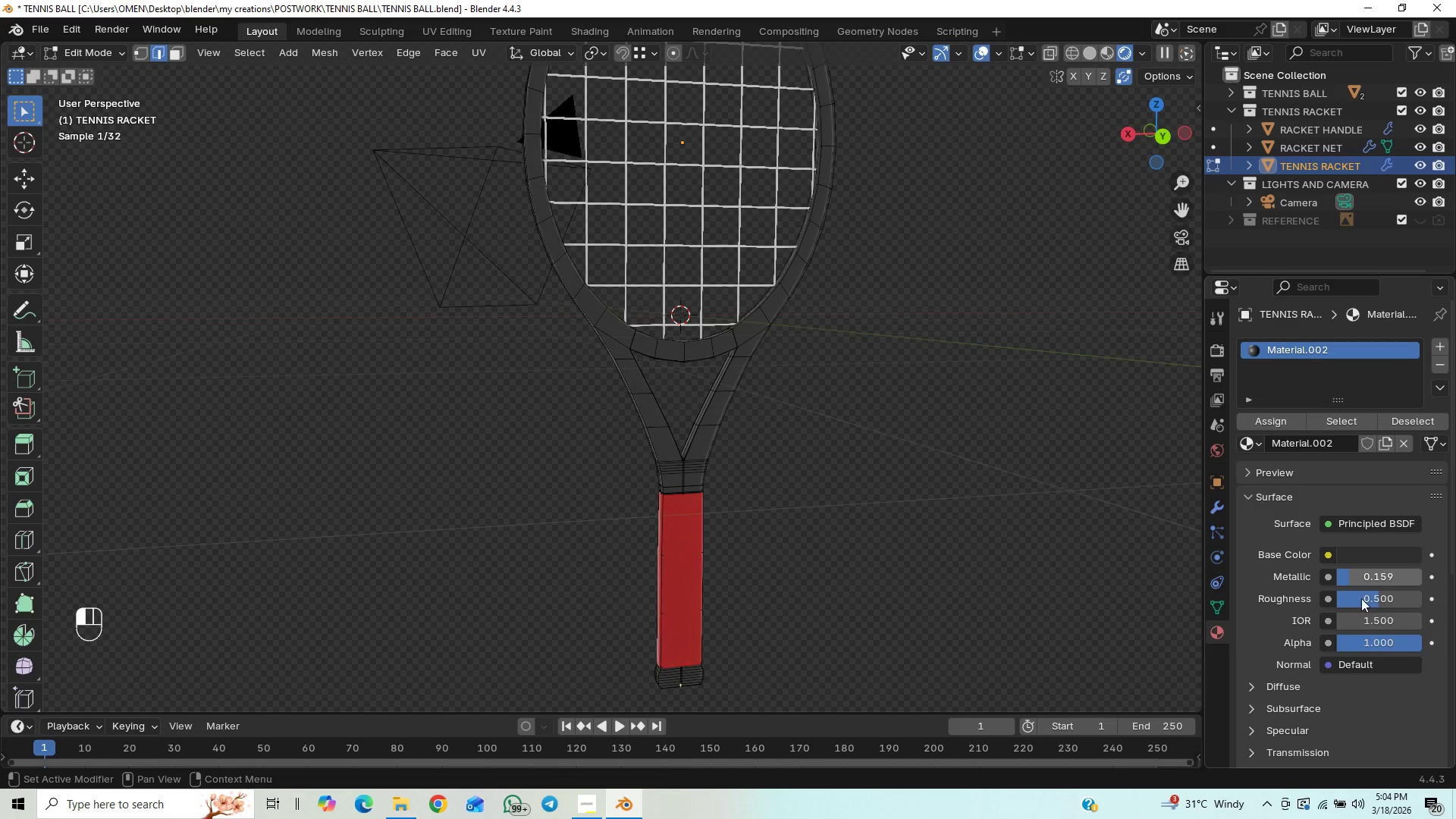 
left_click_drag(start_coordinate=[1379, 592], to_coordinate=[1363, 607])
 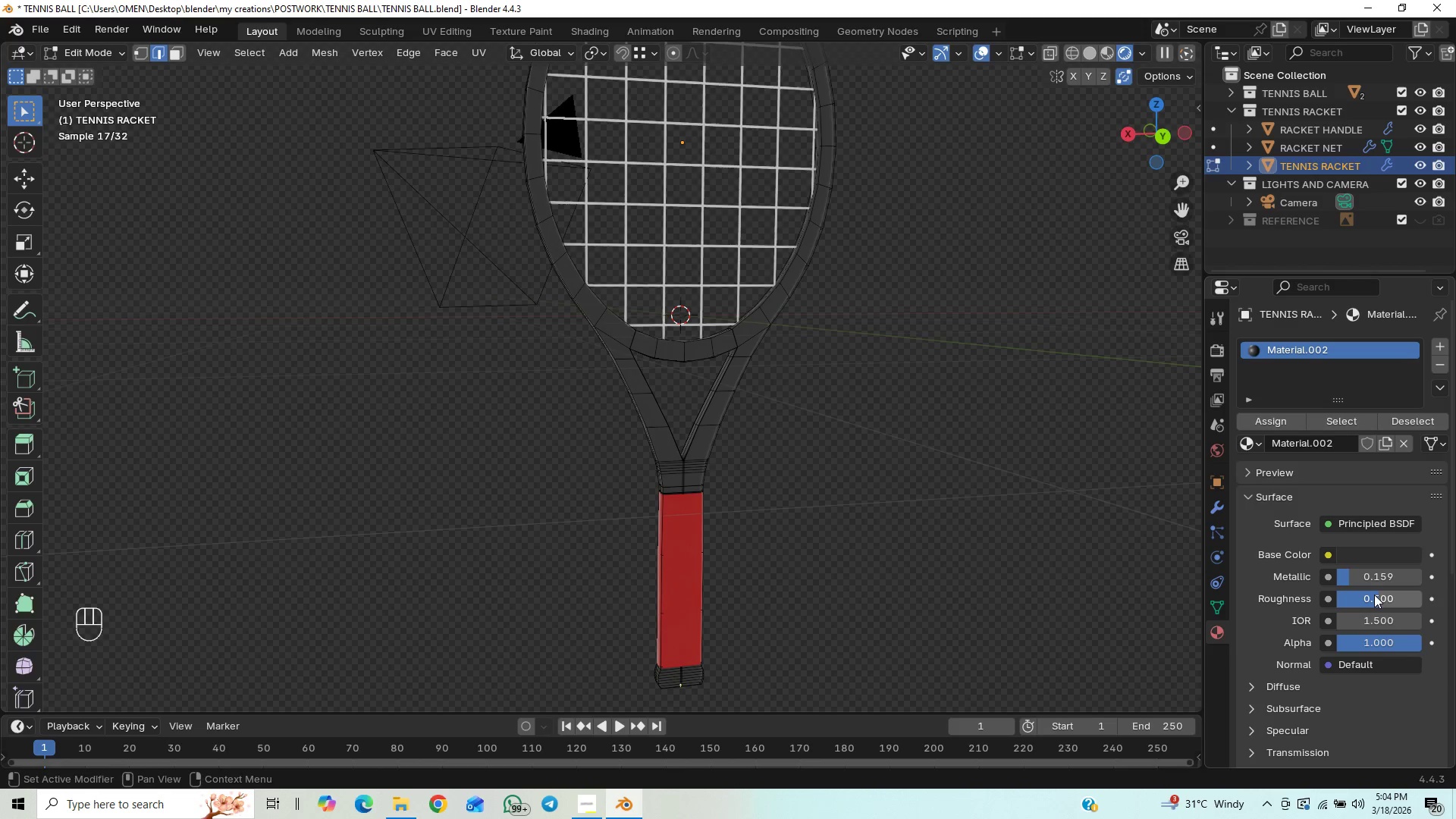 
left_click_drag(start_coordinate=[1376, 595], to_coordinate=[190, 624])
 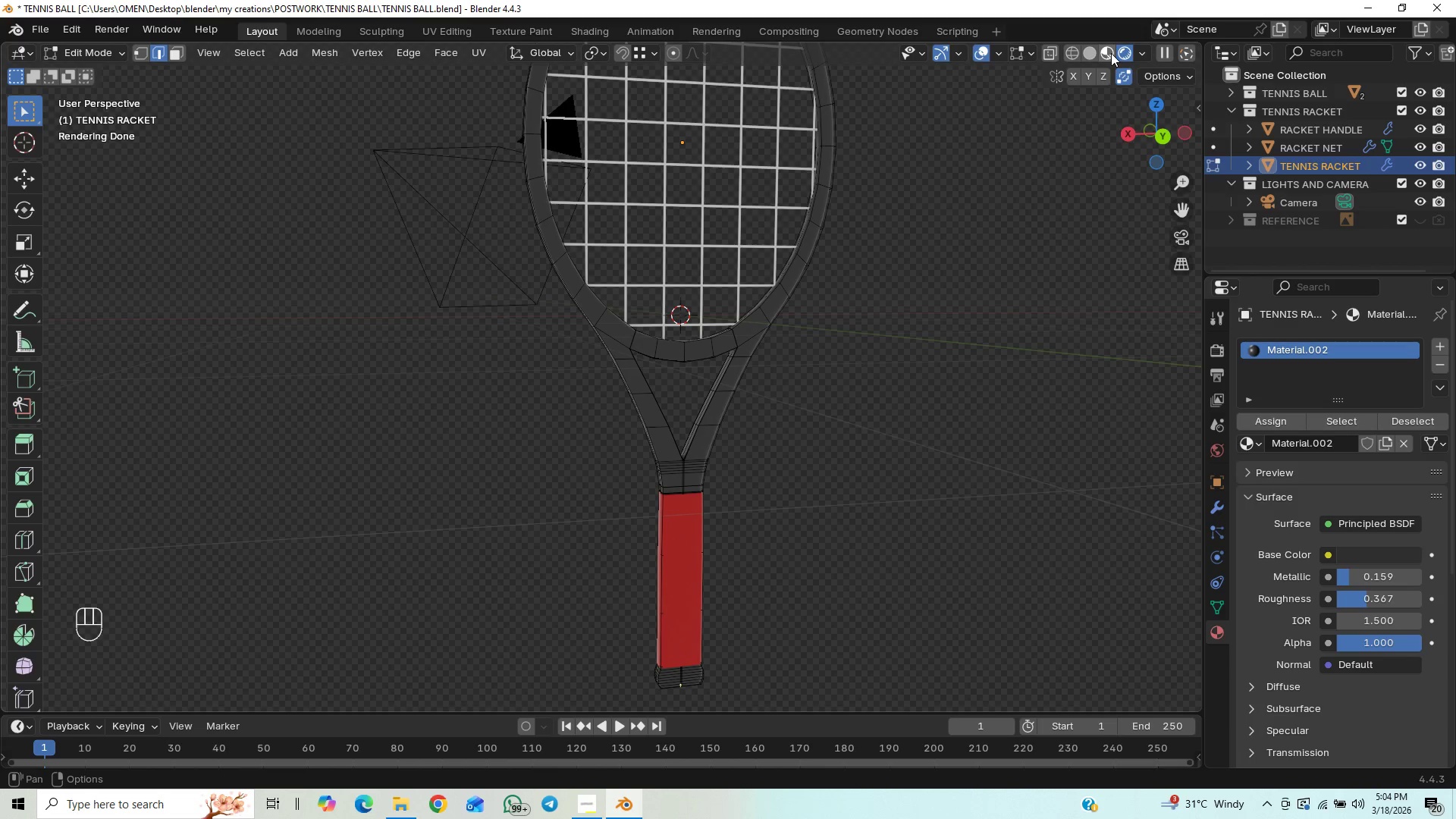 
key(Control+S)
 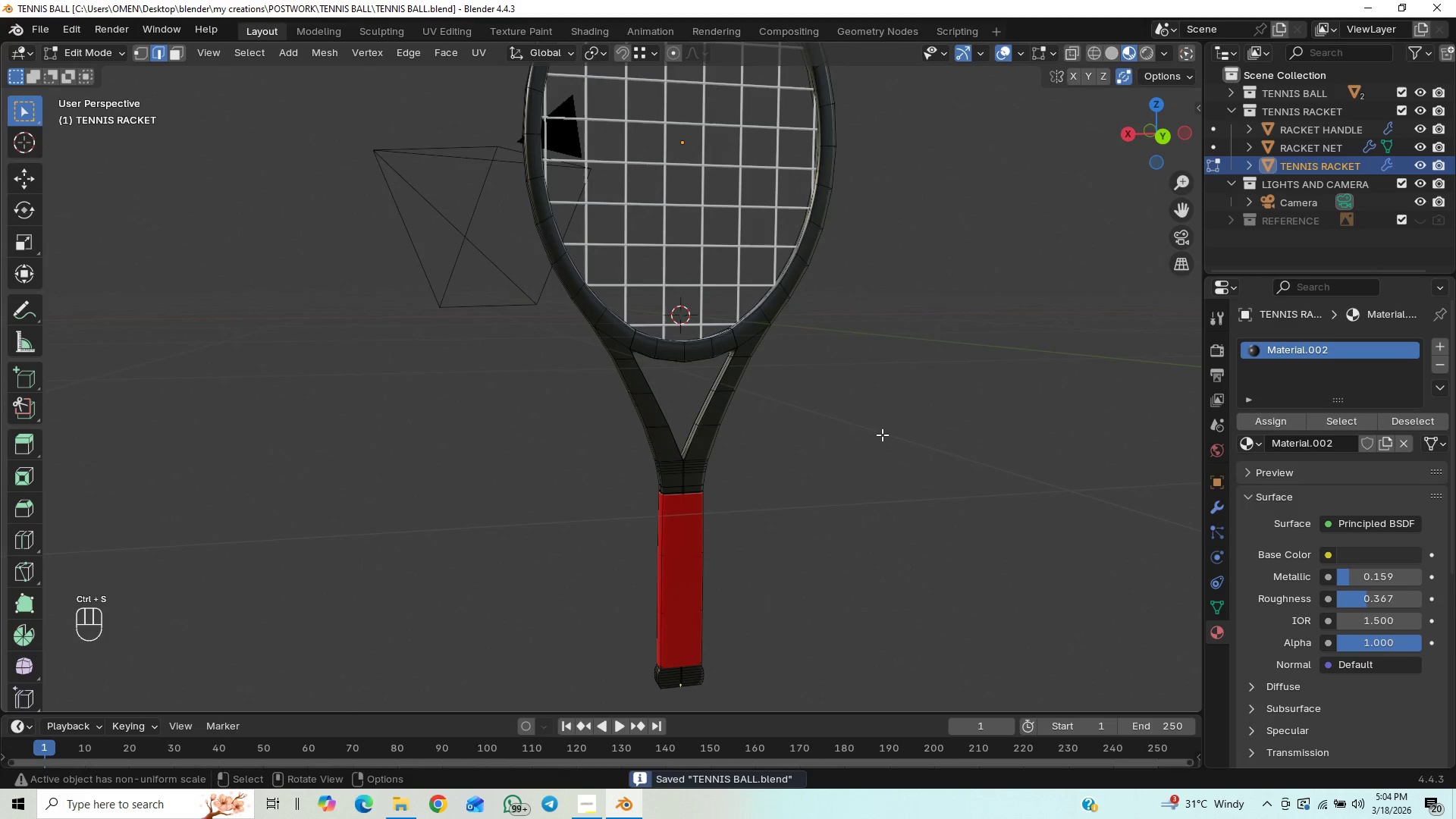 
scroll: coordinate [878, 431], scroll_direction: down, amount: 10.0
 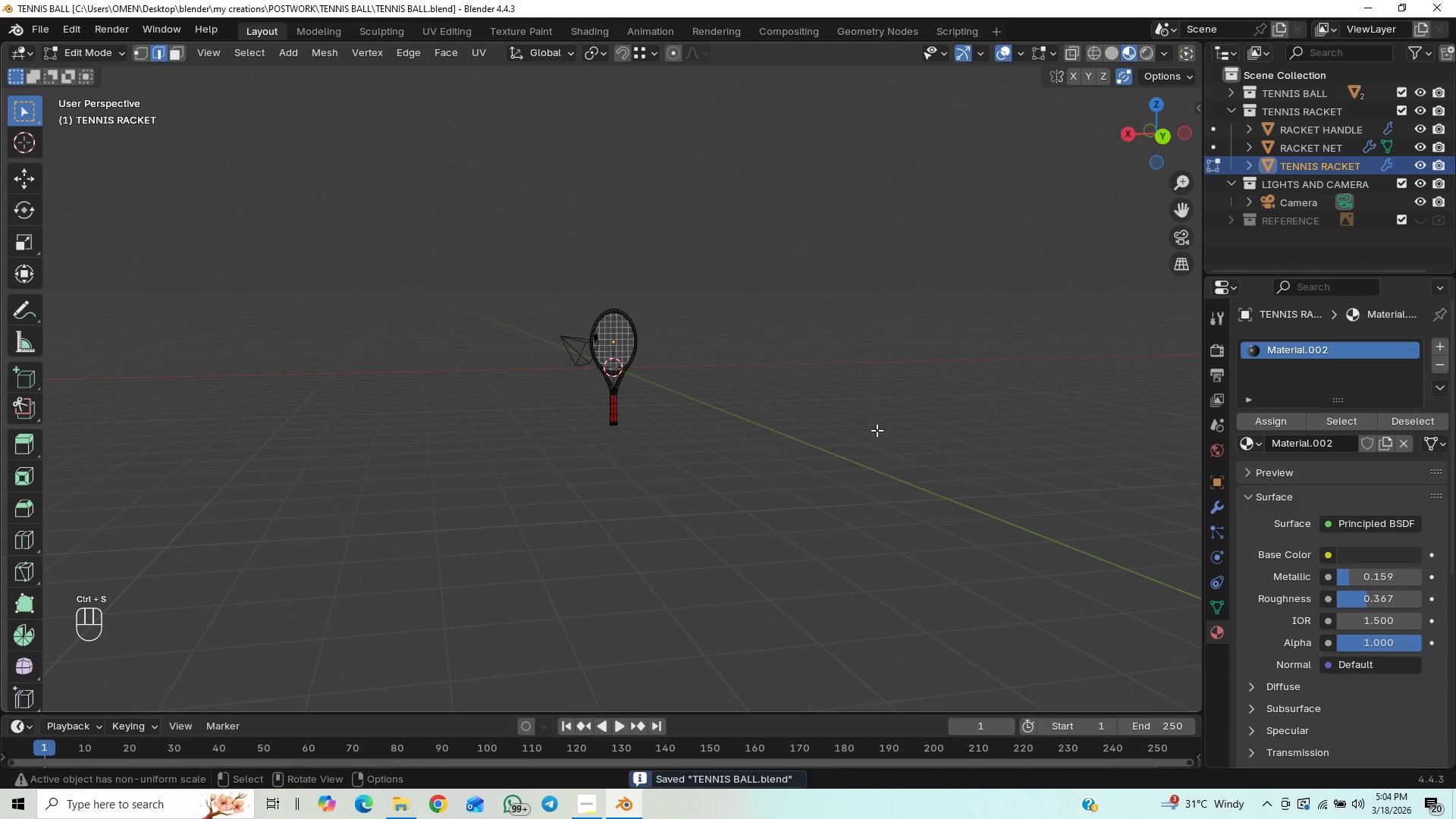 
scroll: coordinate [864, 384], scroll_direction: up, amount: 8.0
 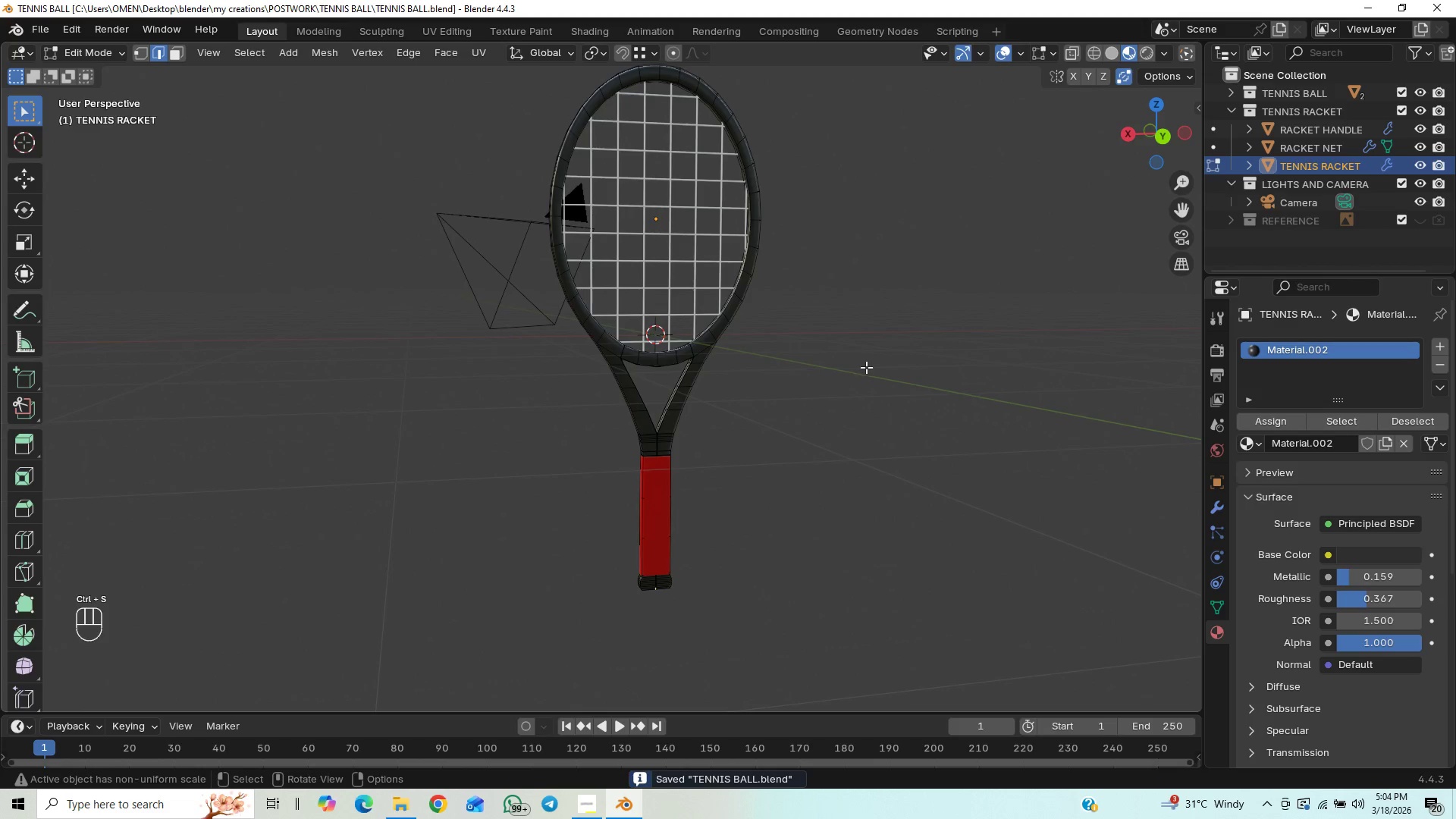 
hold_key(key=ShiftLeft, duration=0.66)
 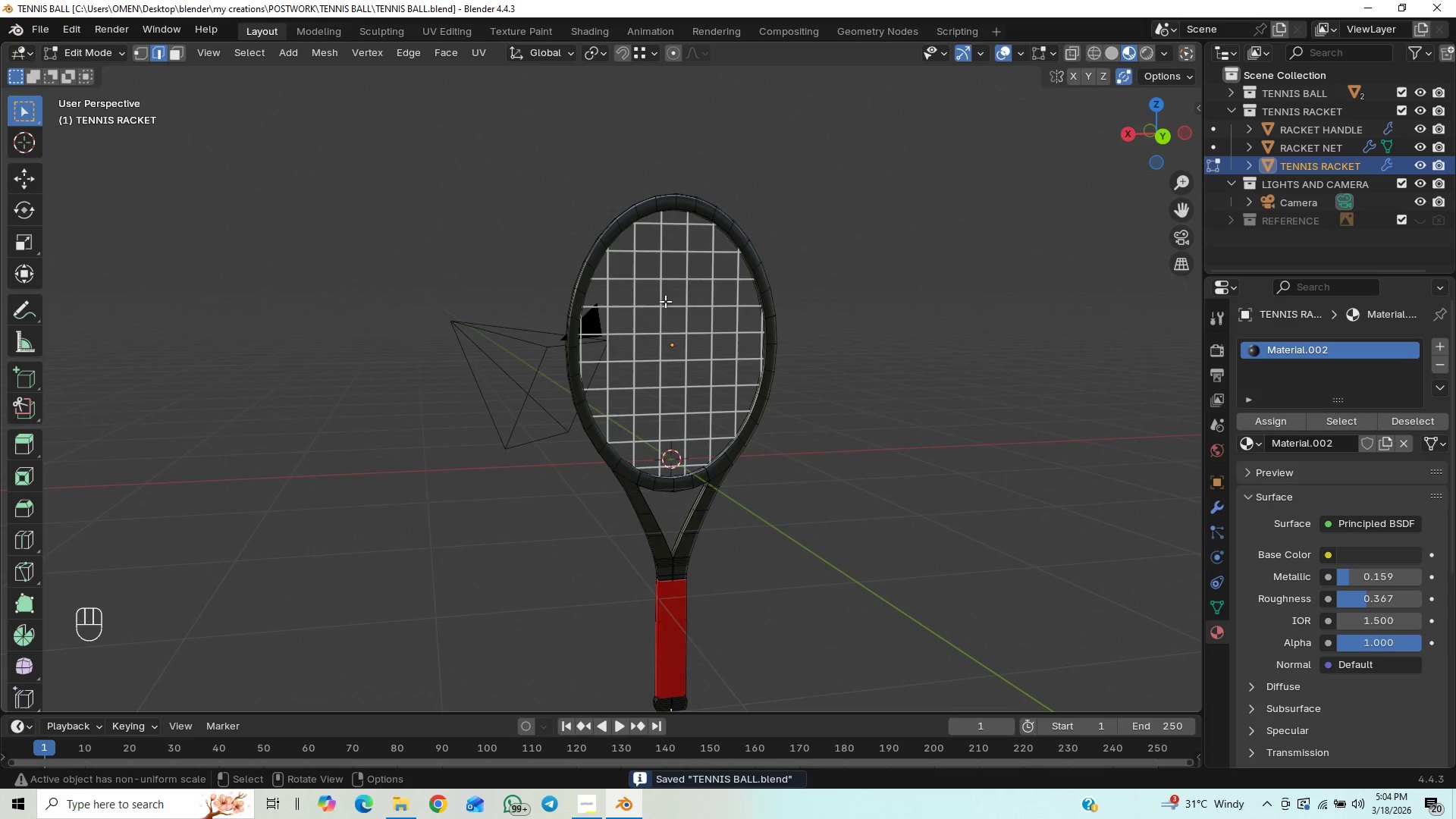 
key(Tab)
 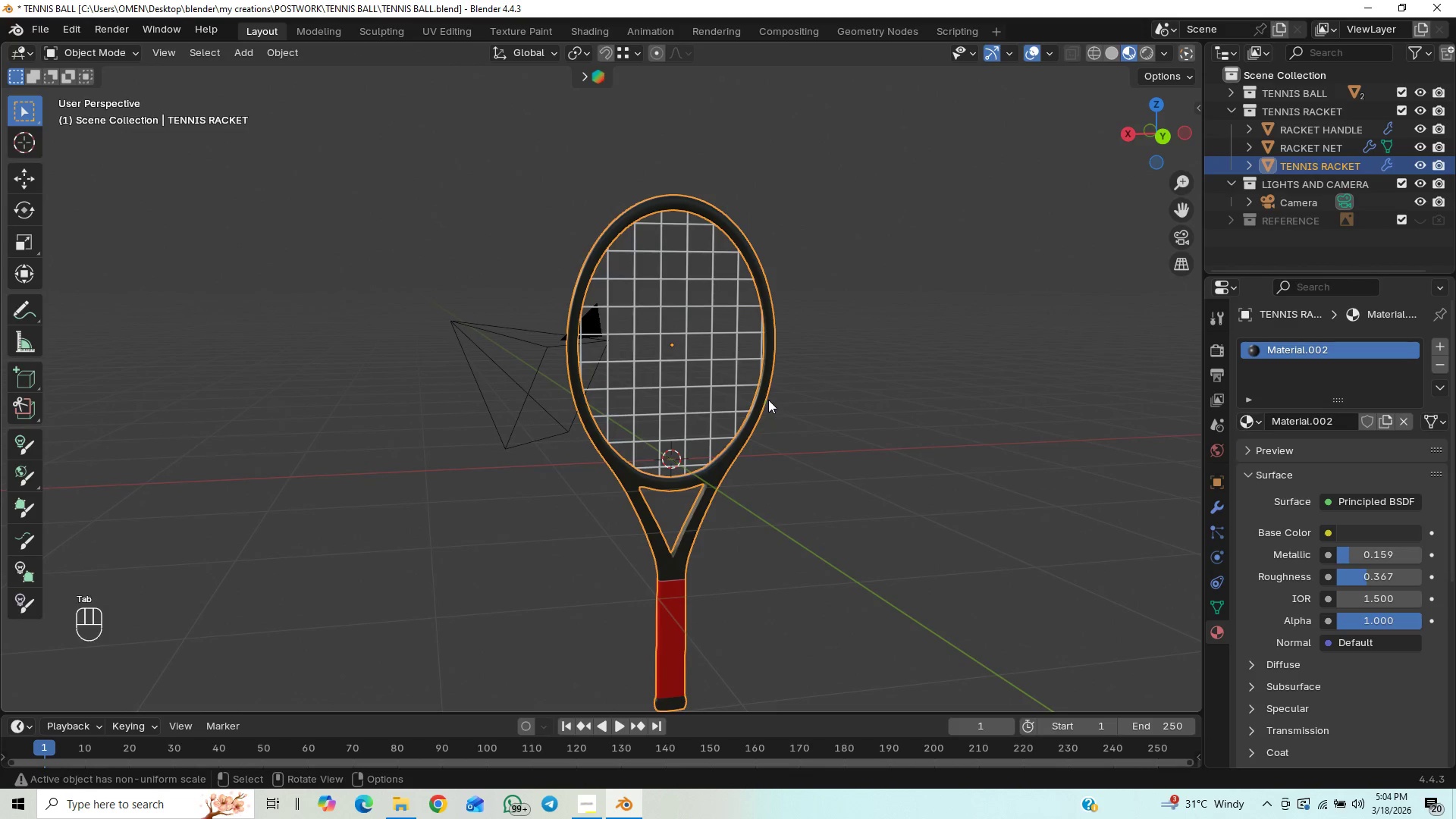 
left_click([836, 372])
 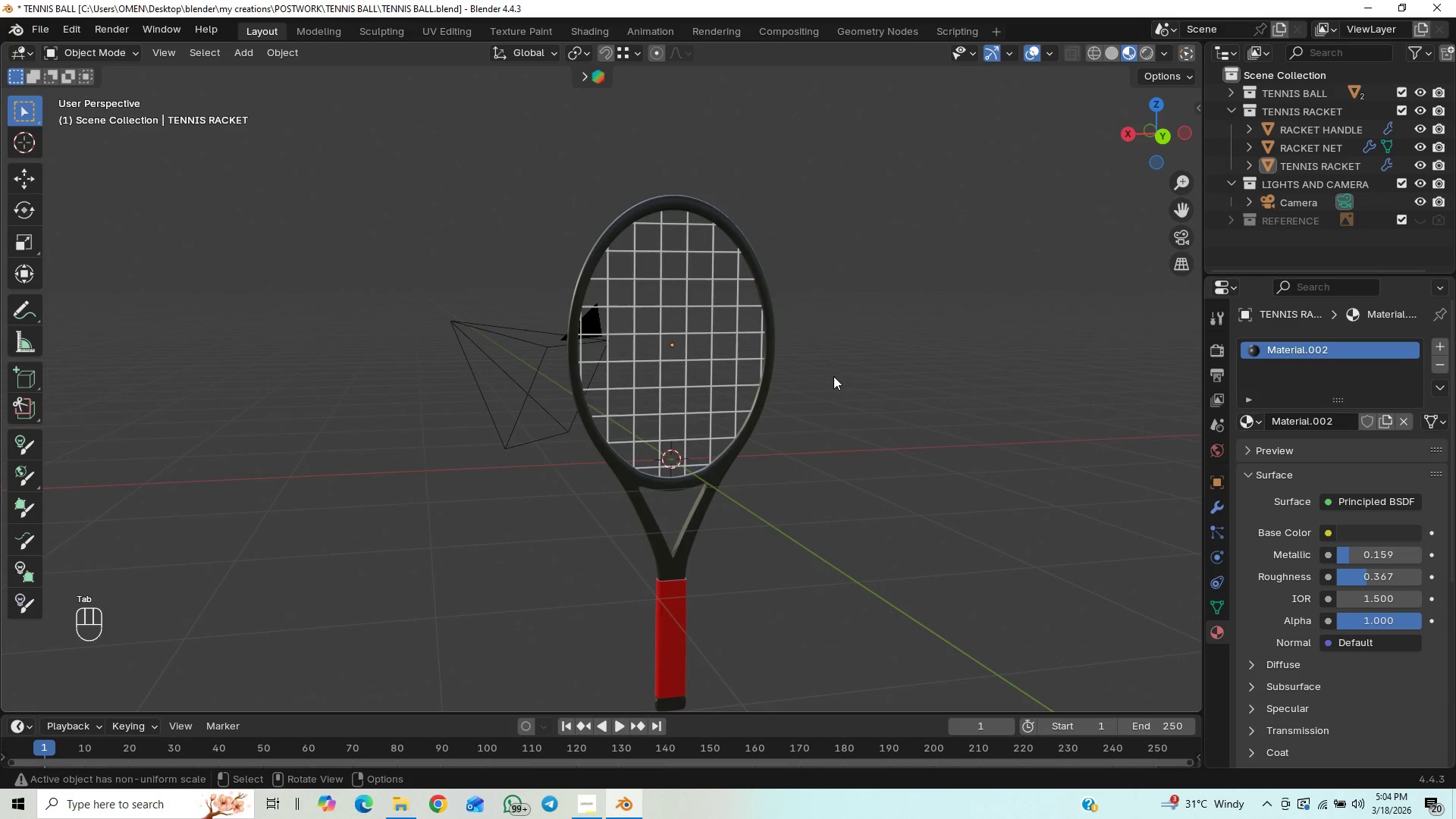 
scroll: coordinate [832, 378], scroll_direction: up, amount: 3.0
 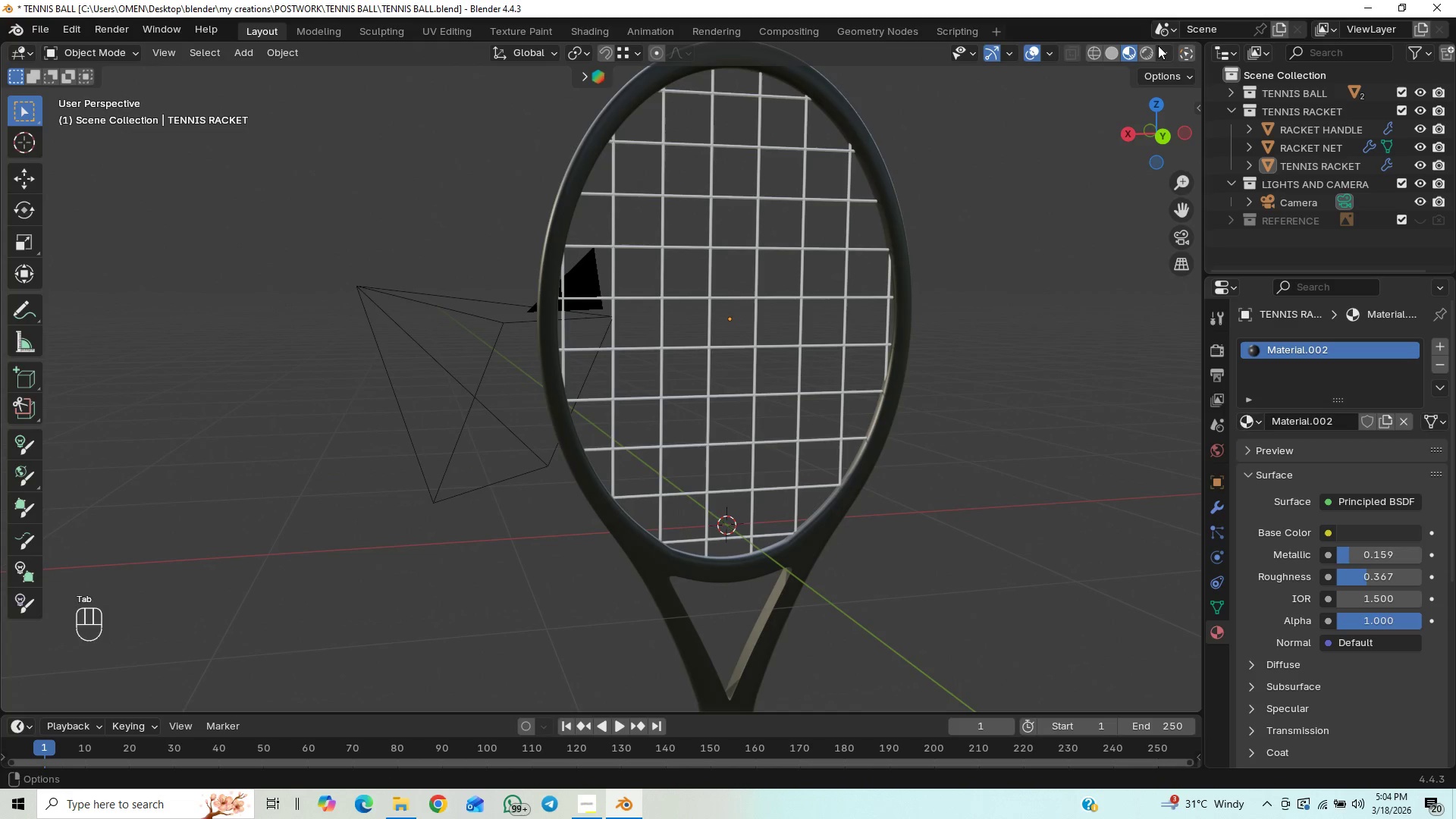 
left_click([1153, 53])
 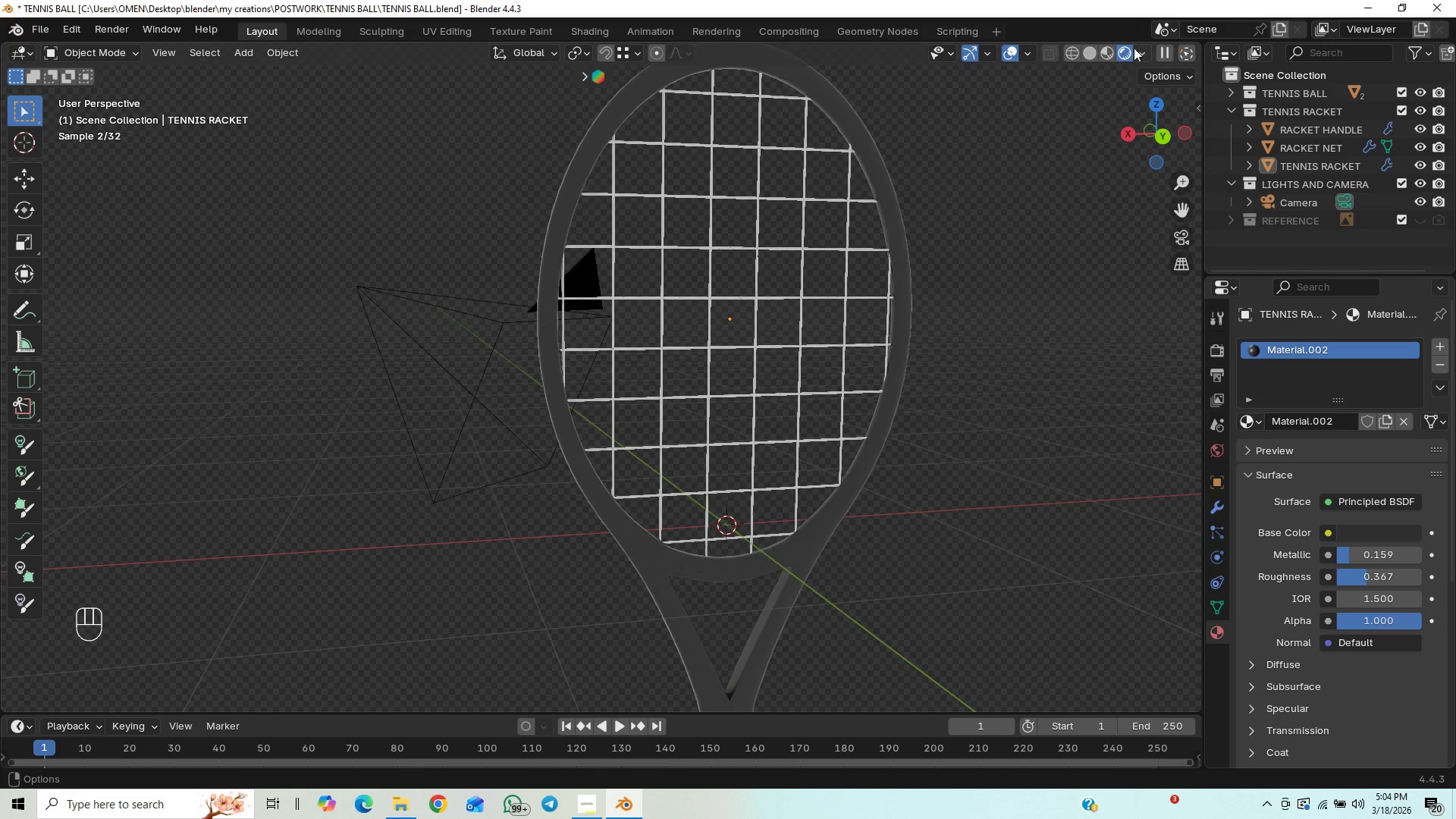 
left_click([1112, 54])
 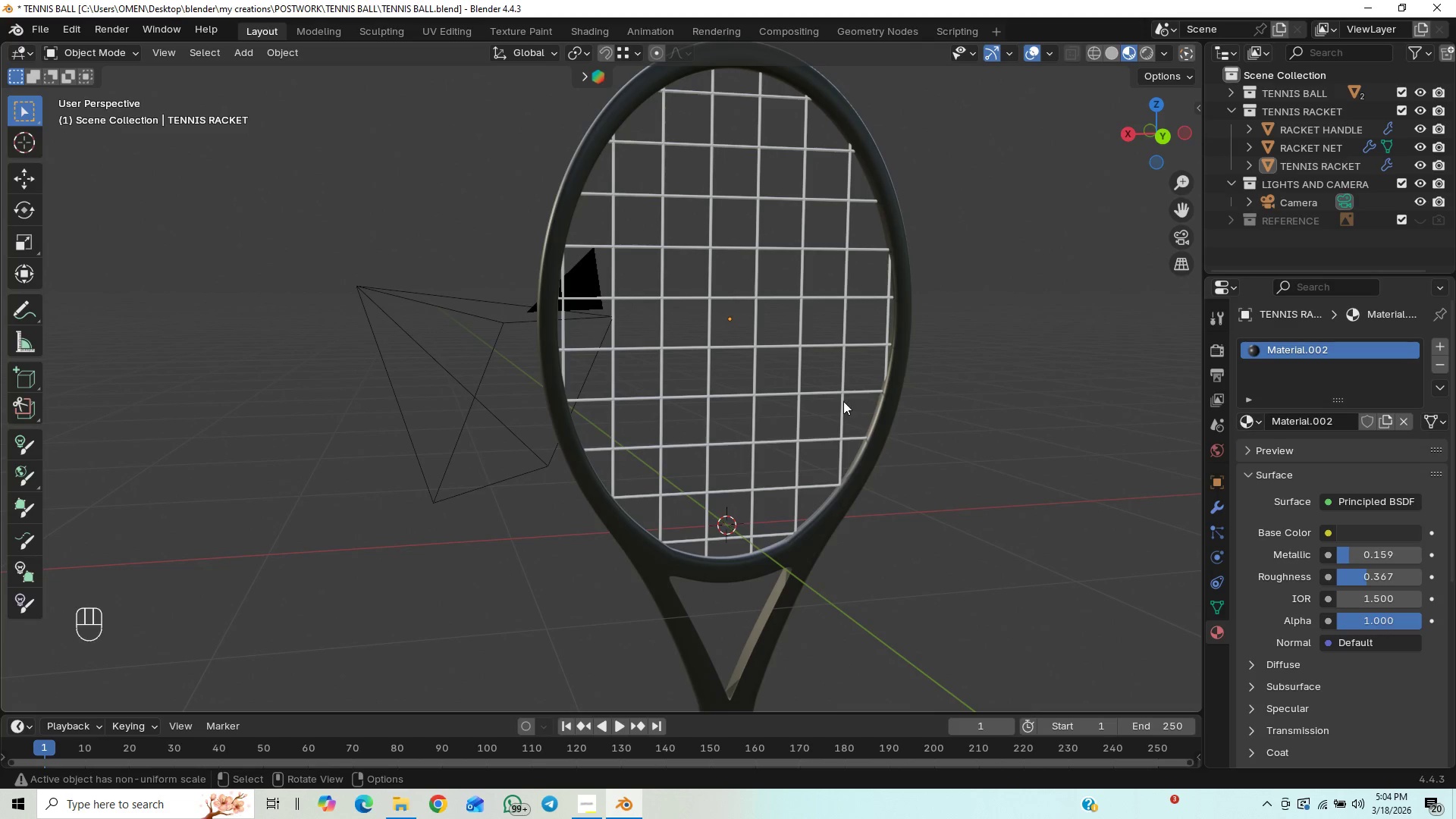 
left_click([839, 391])
 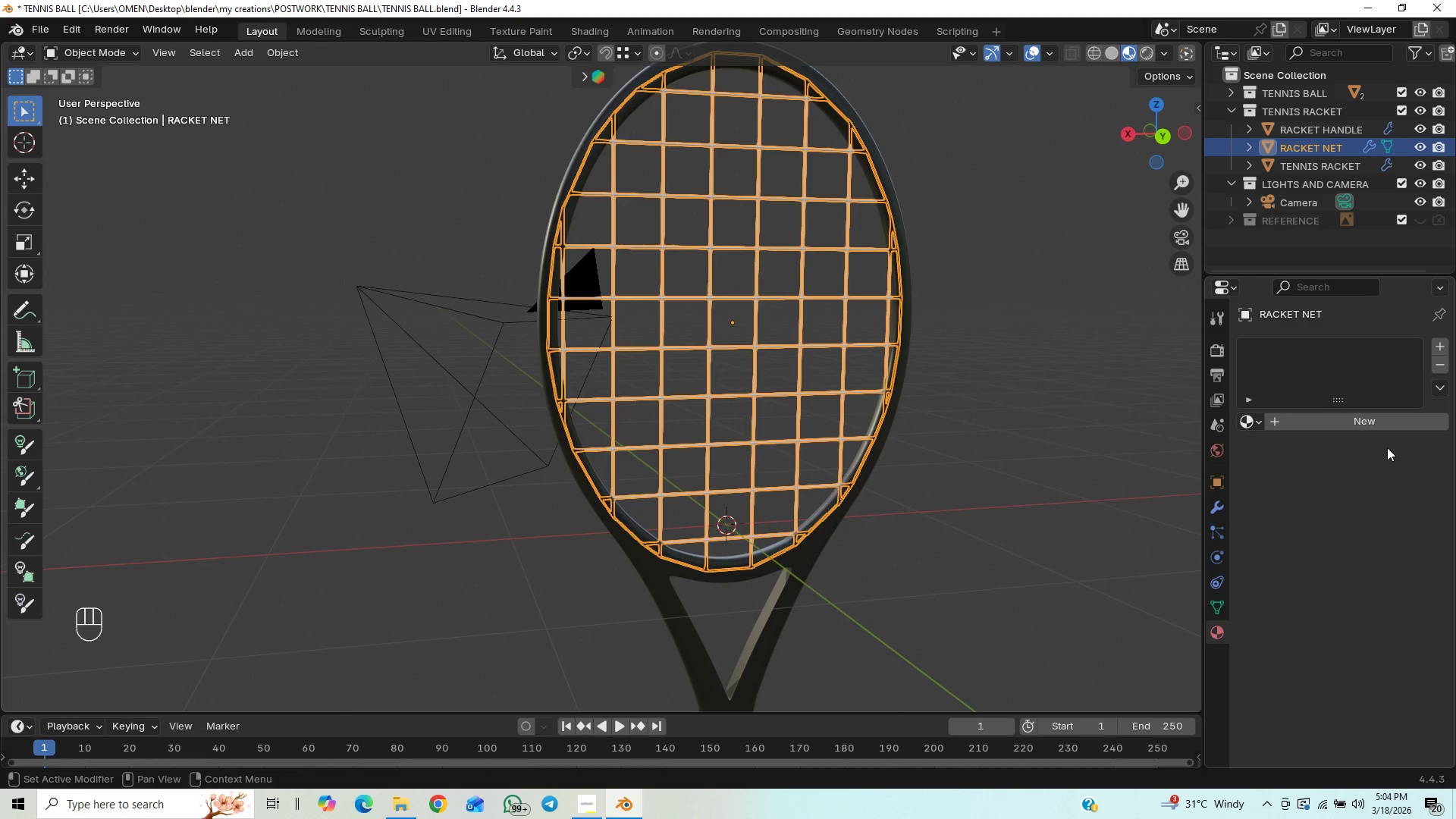 
left_click([1385, 429])
 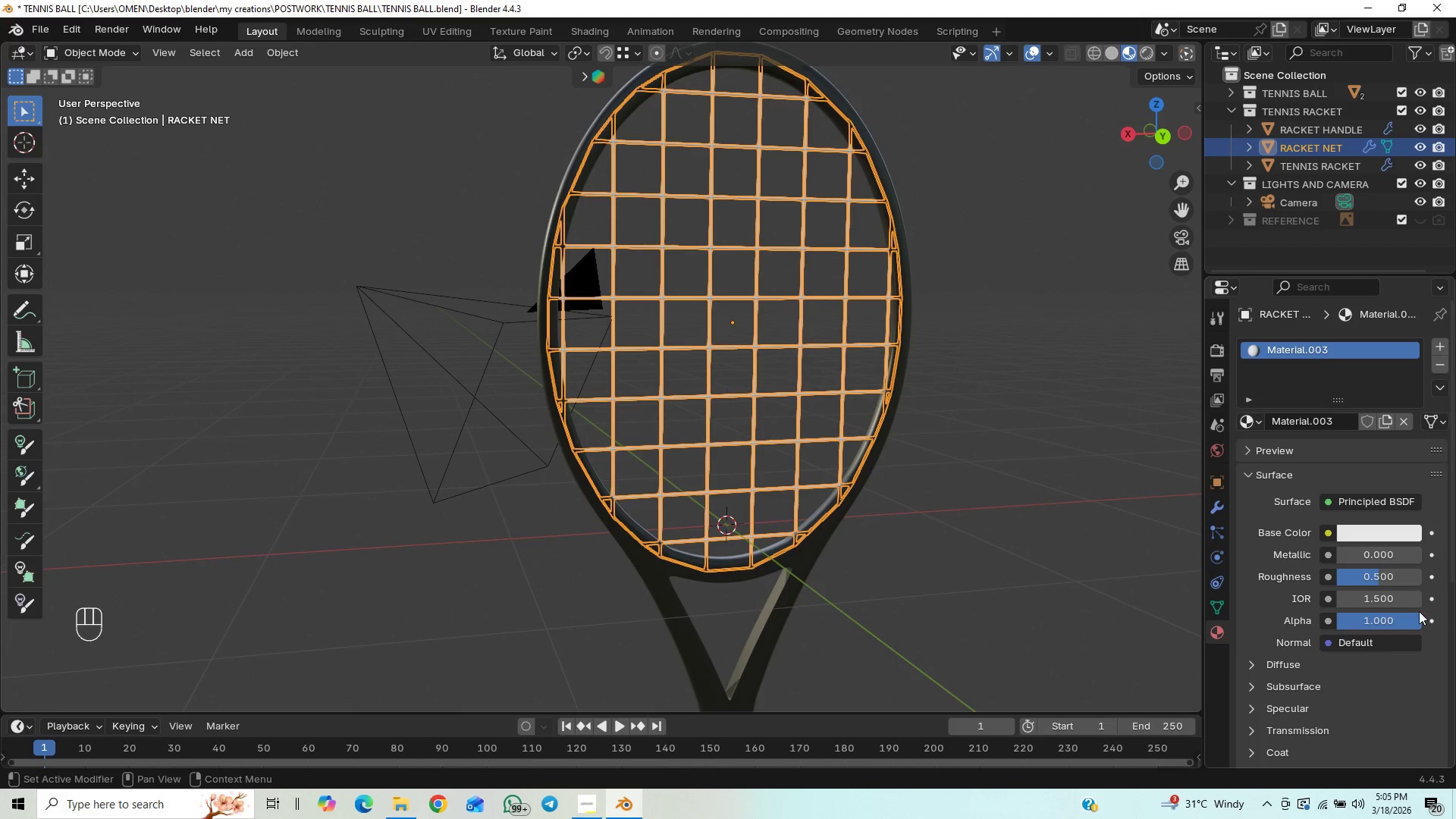 
mouse_move([1398, 576])
 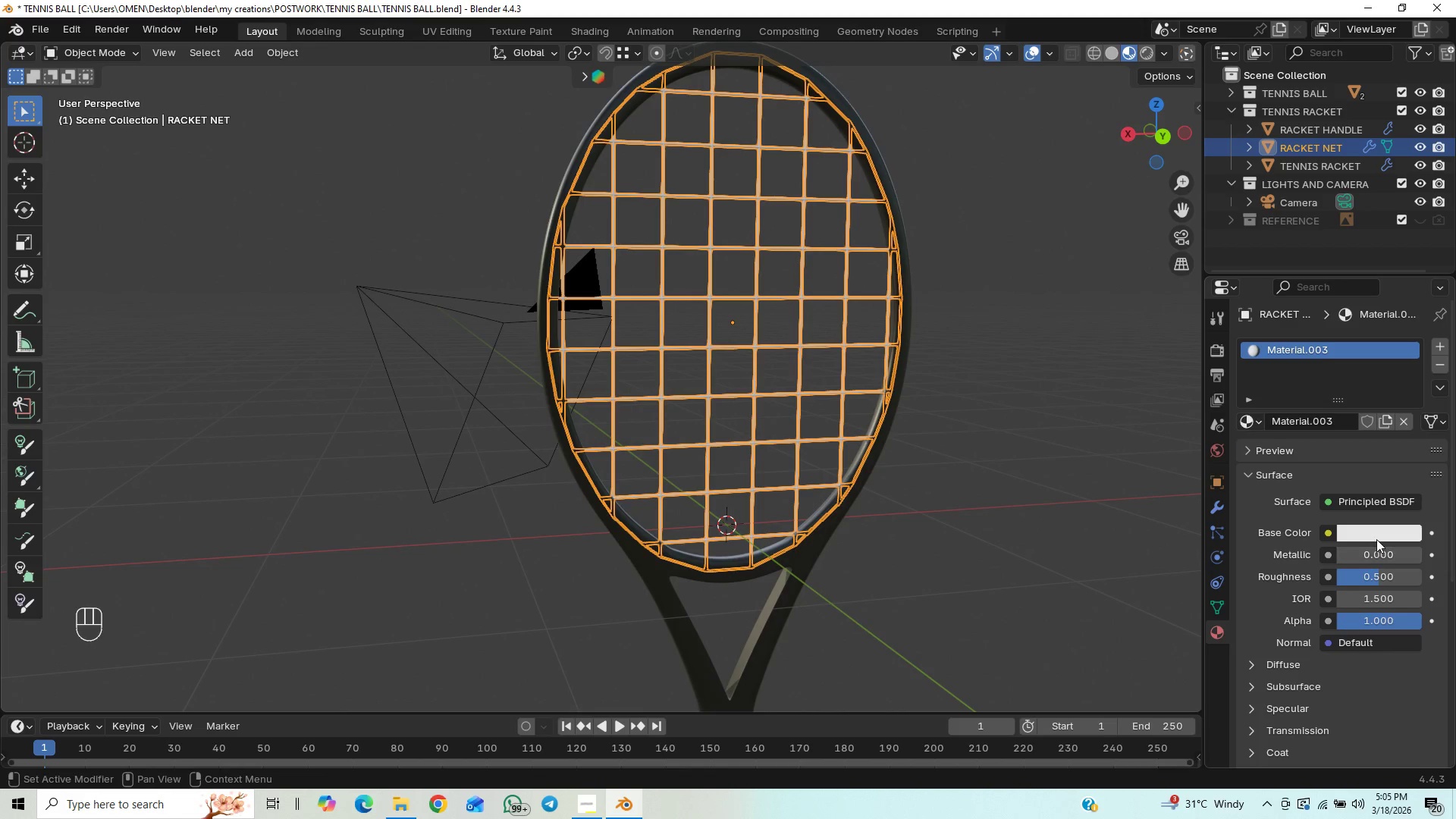 
left_click([1376, 537])
 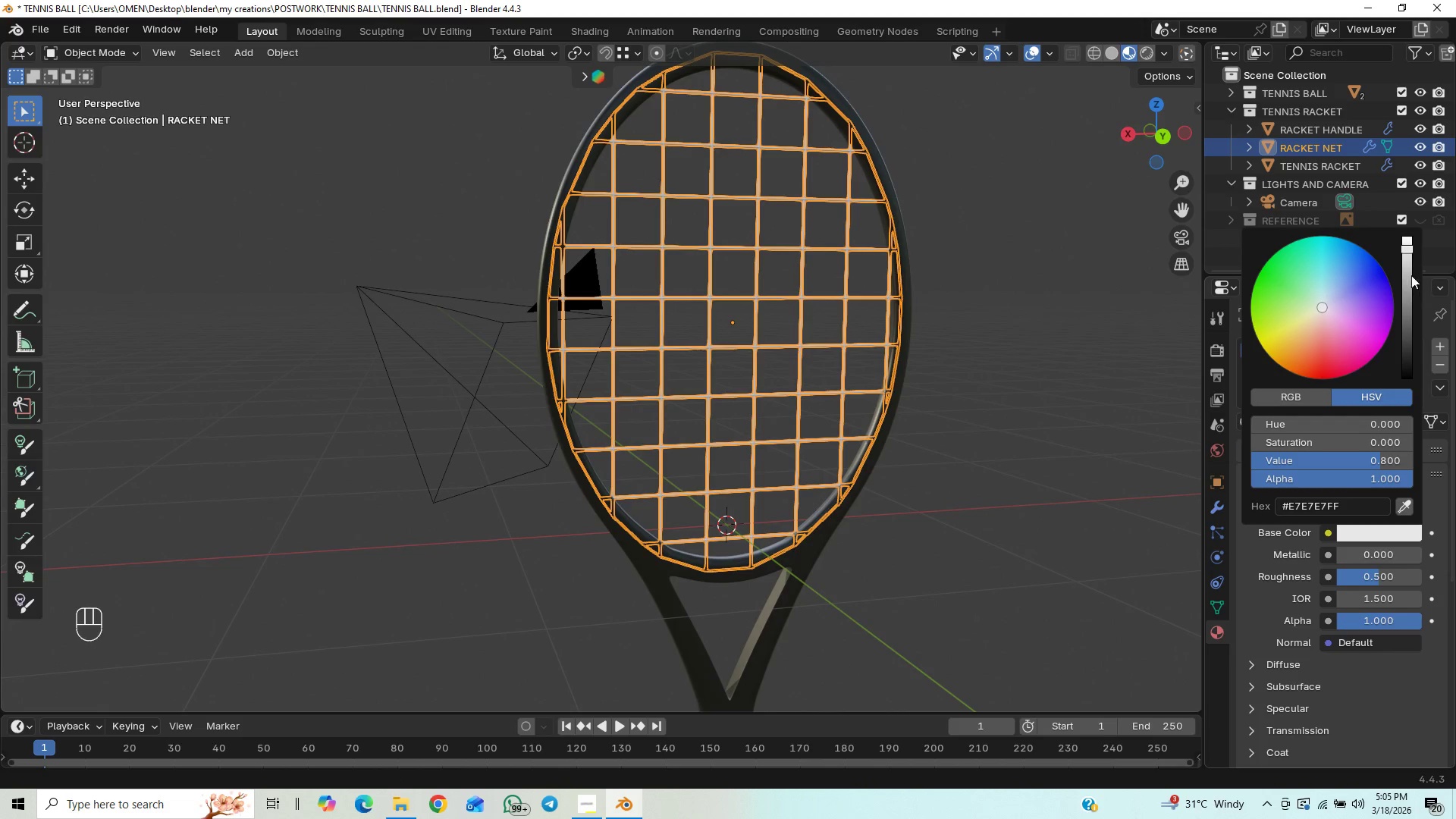 
left_click_drag(start_coordinate=[1409, 259], to_coordinate=[1407, 331])
 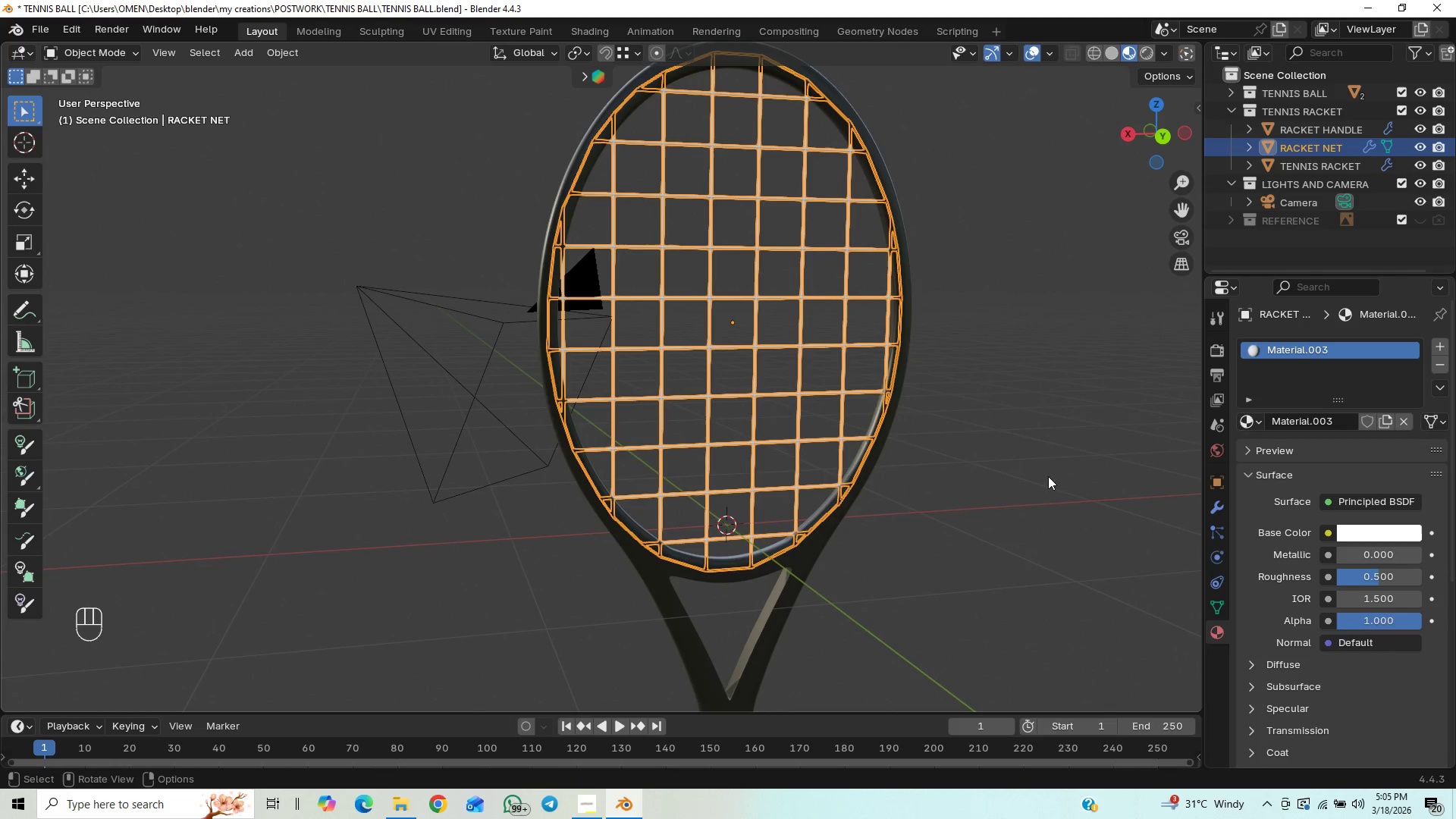 
left_click([942, 607])
 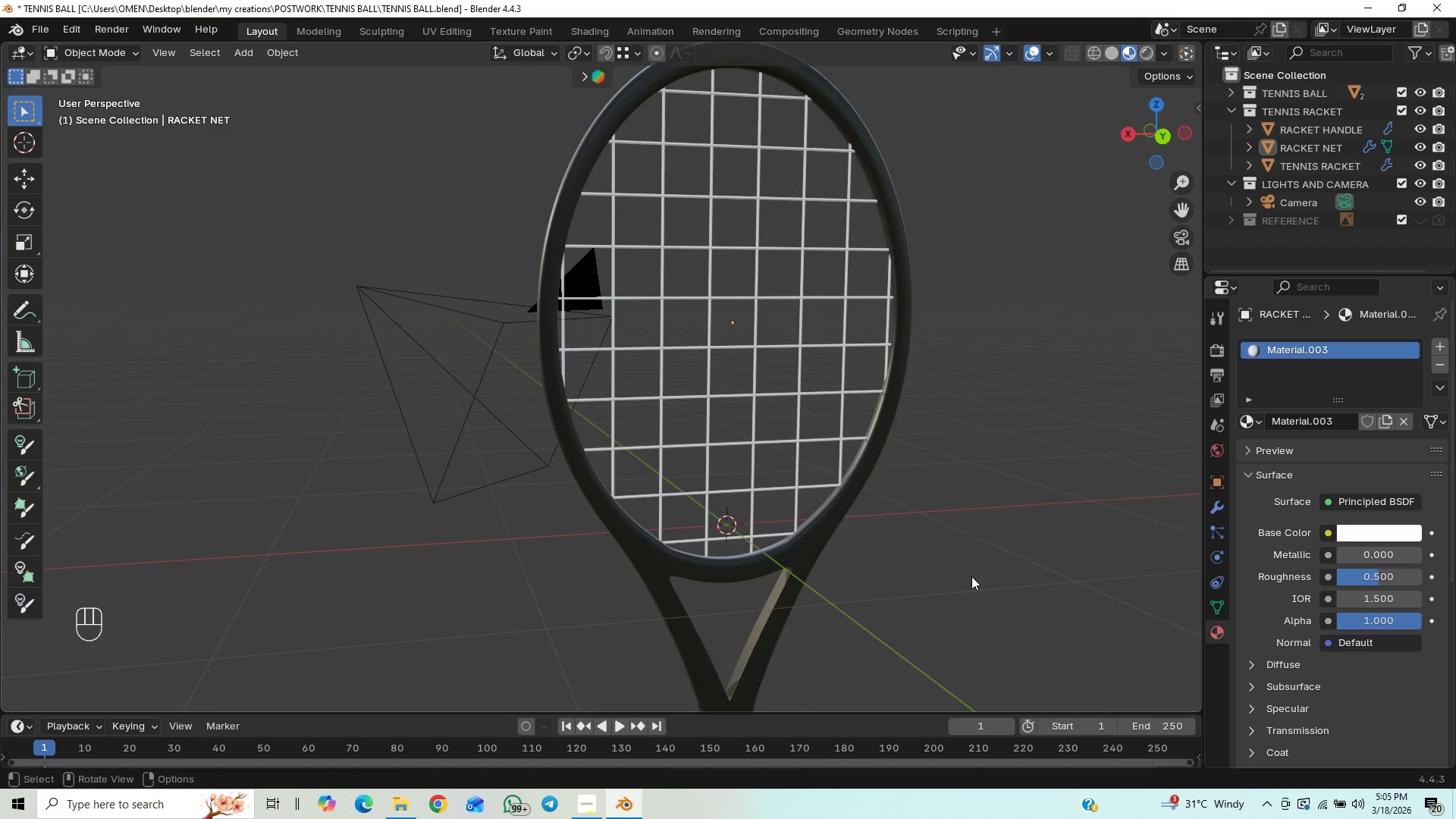 
key(Control+S)
 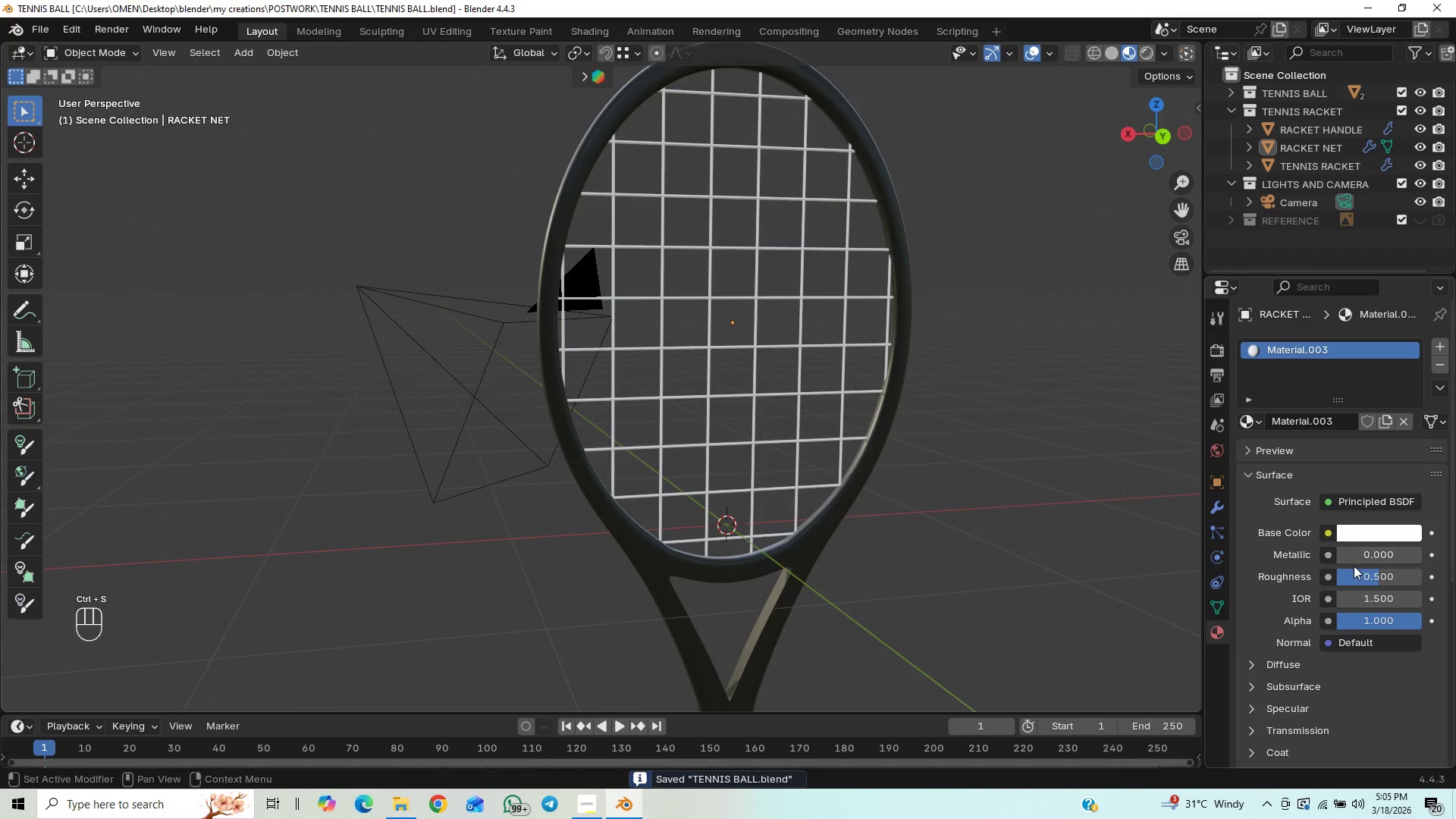 
left_click_drag(start_coordinate=[1354, 554], to_coordinate=[234, 612])
 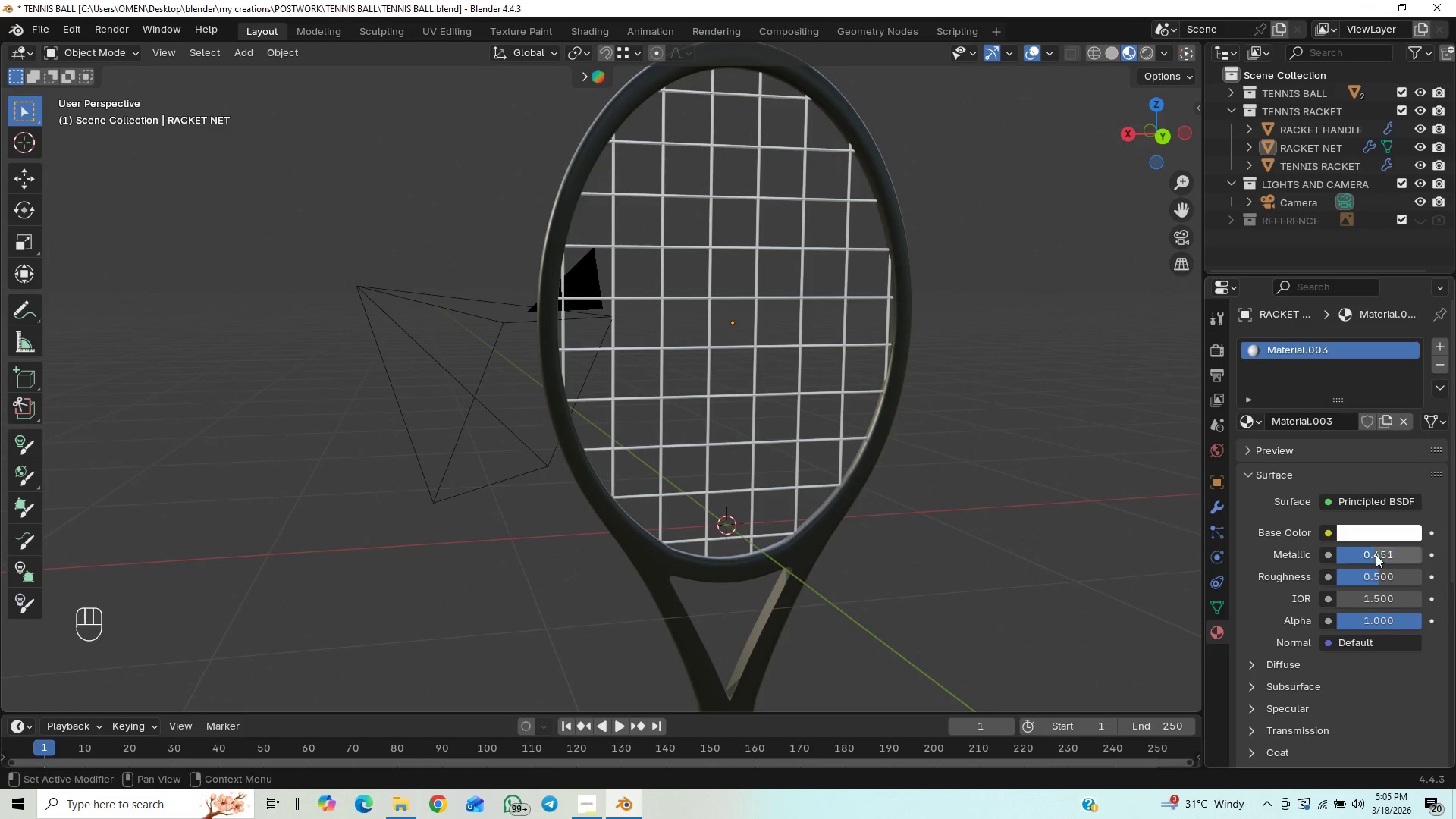 
left_click([1376, 554])
 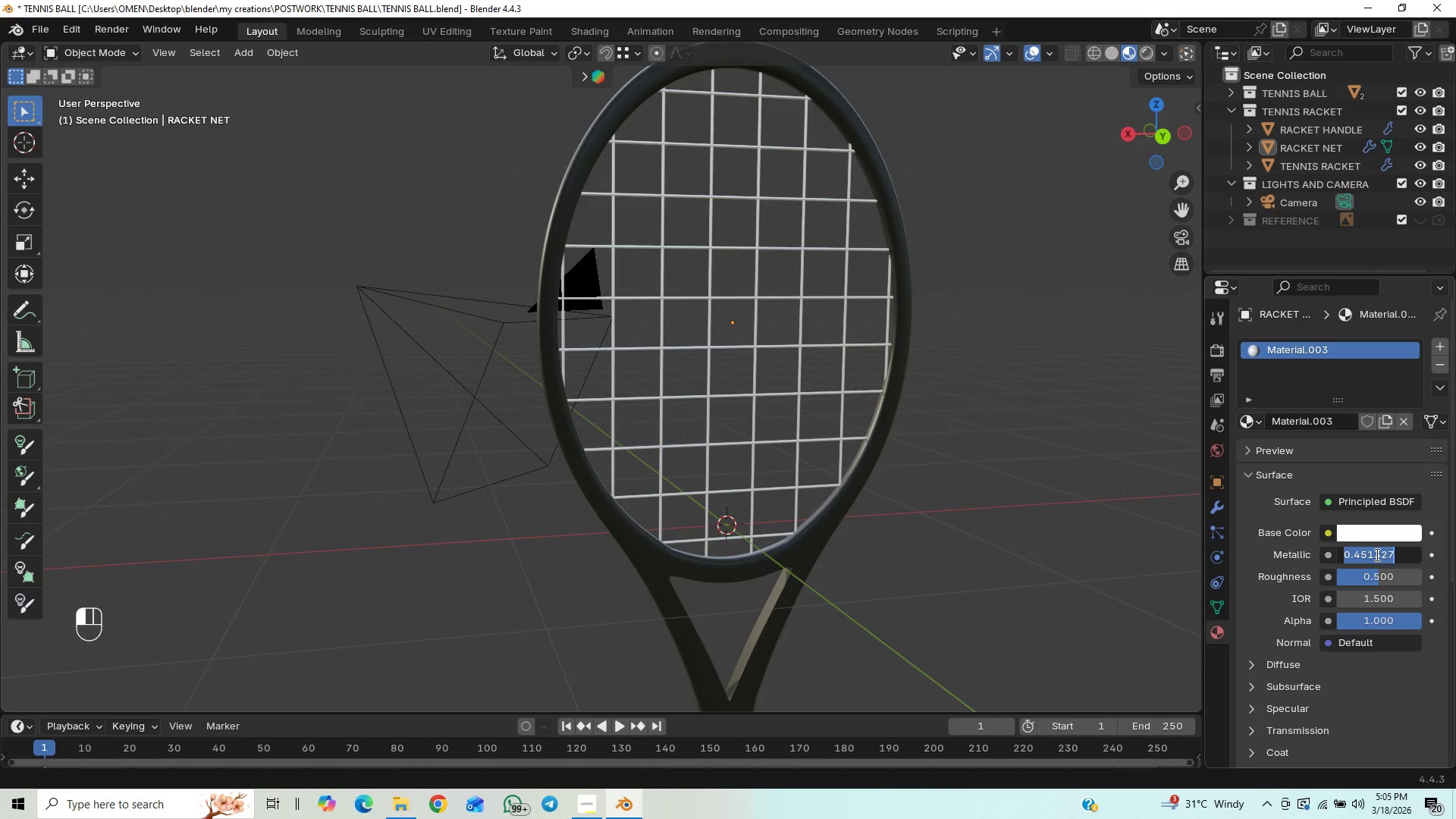 
key(0)
 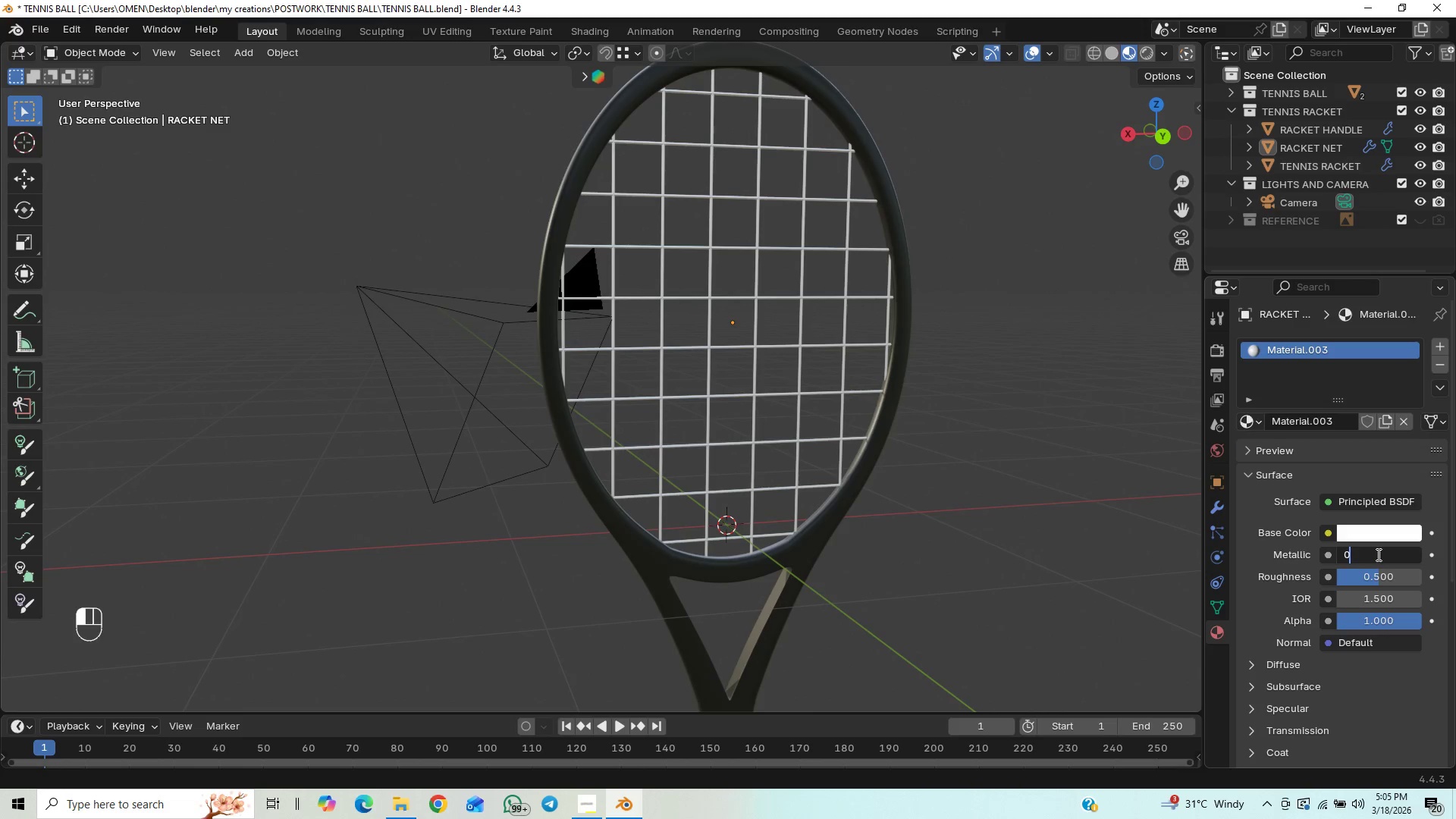 
key(Period)
 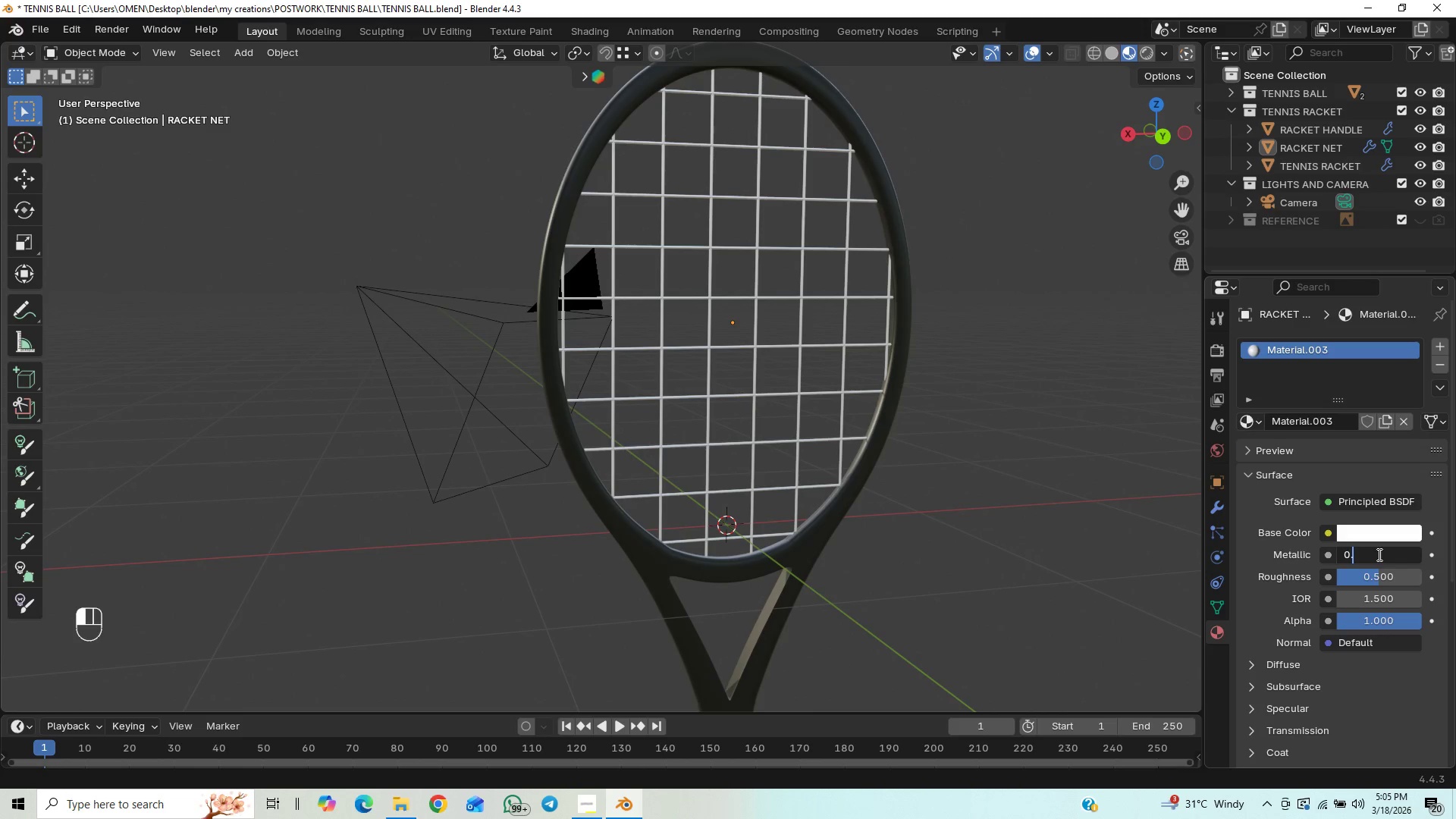 
key(5)
 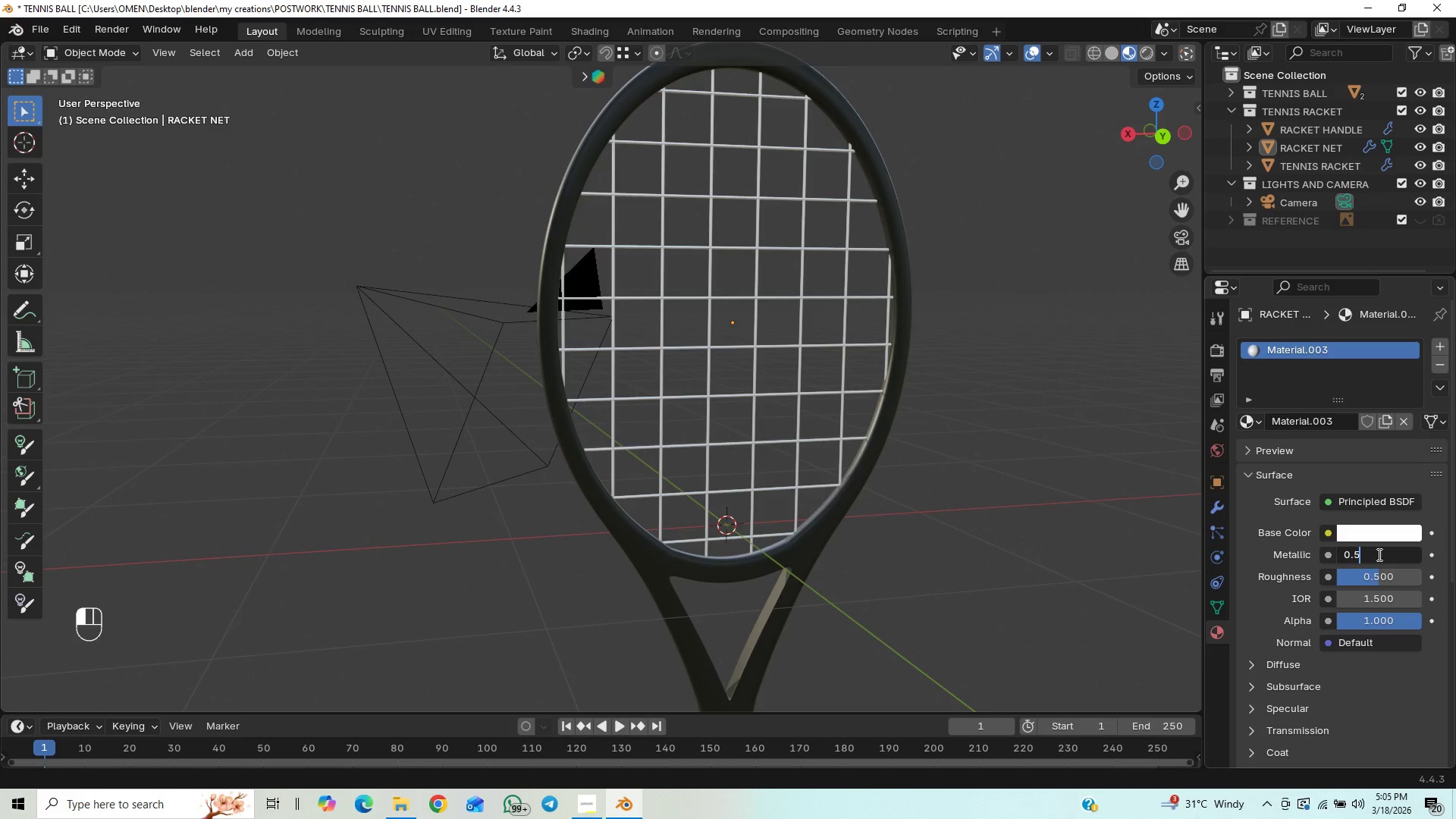 
key(Enter)
 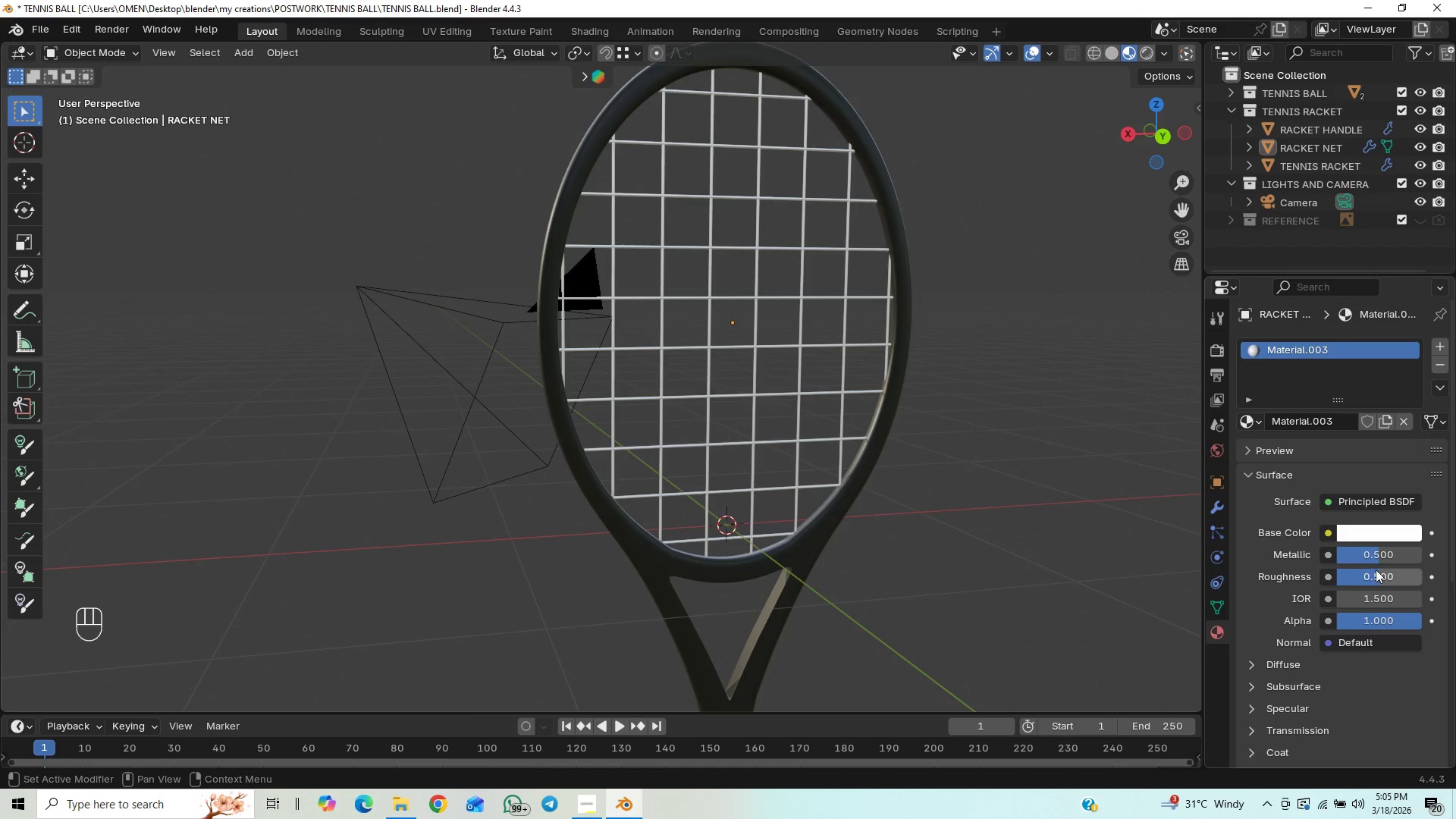 
left_click_drag(start_coordinate=[1376, 568], to_coordinate=[193, 601])
 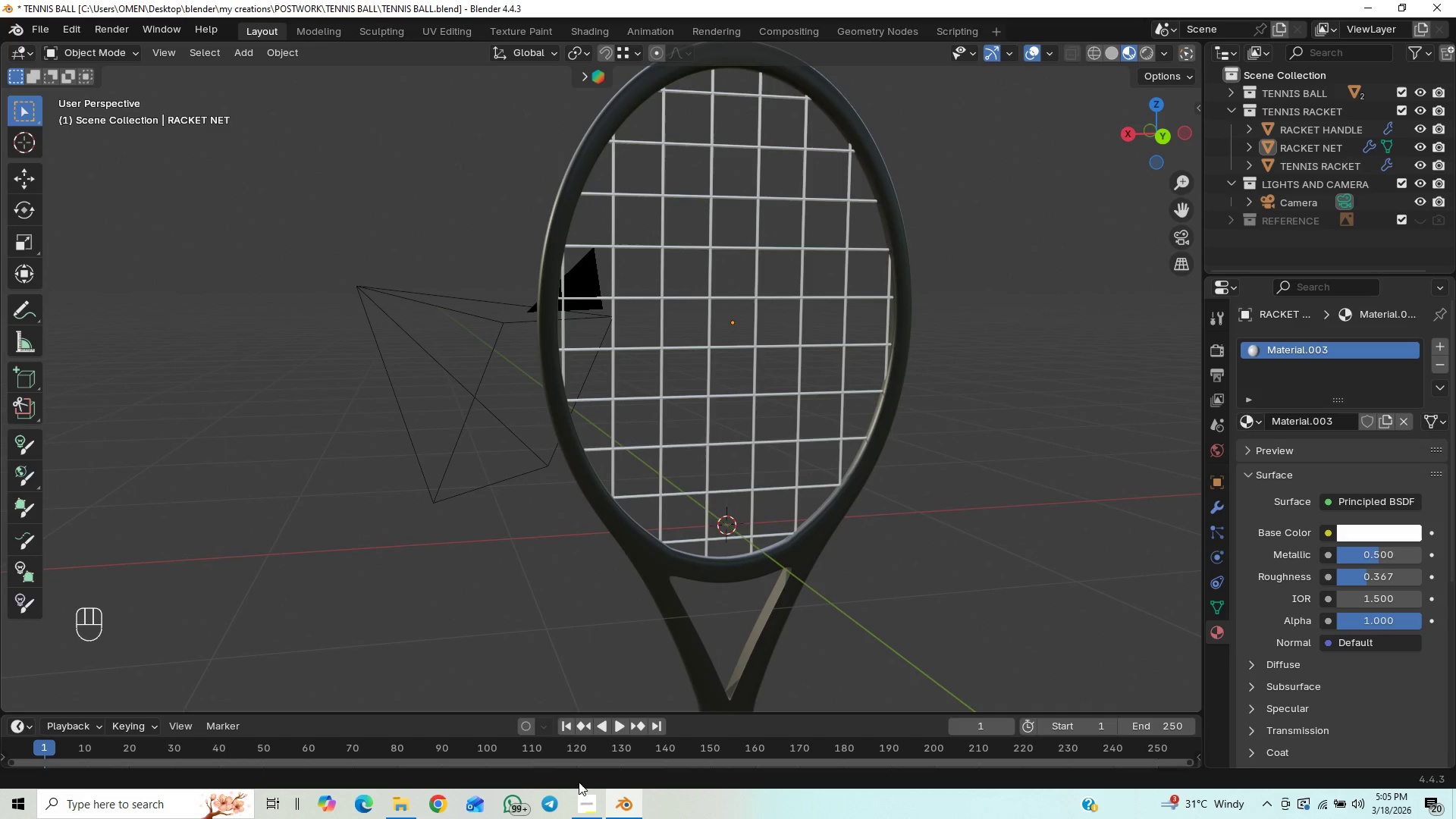 
wait(6.53)
 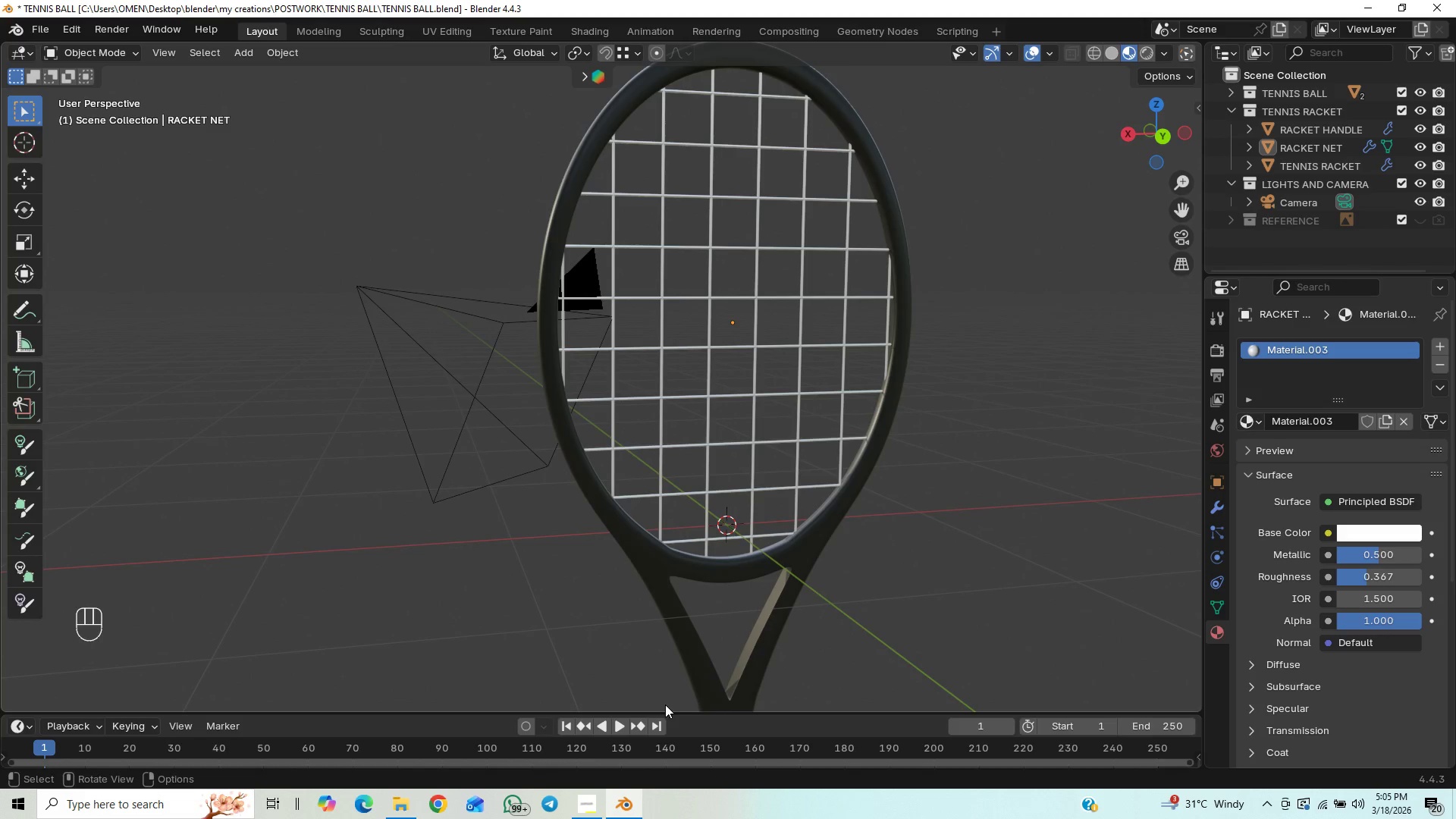 
left_click([583, 811])